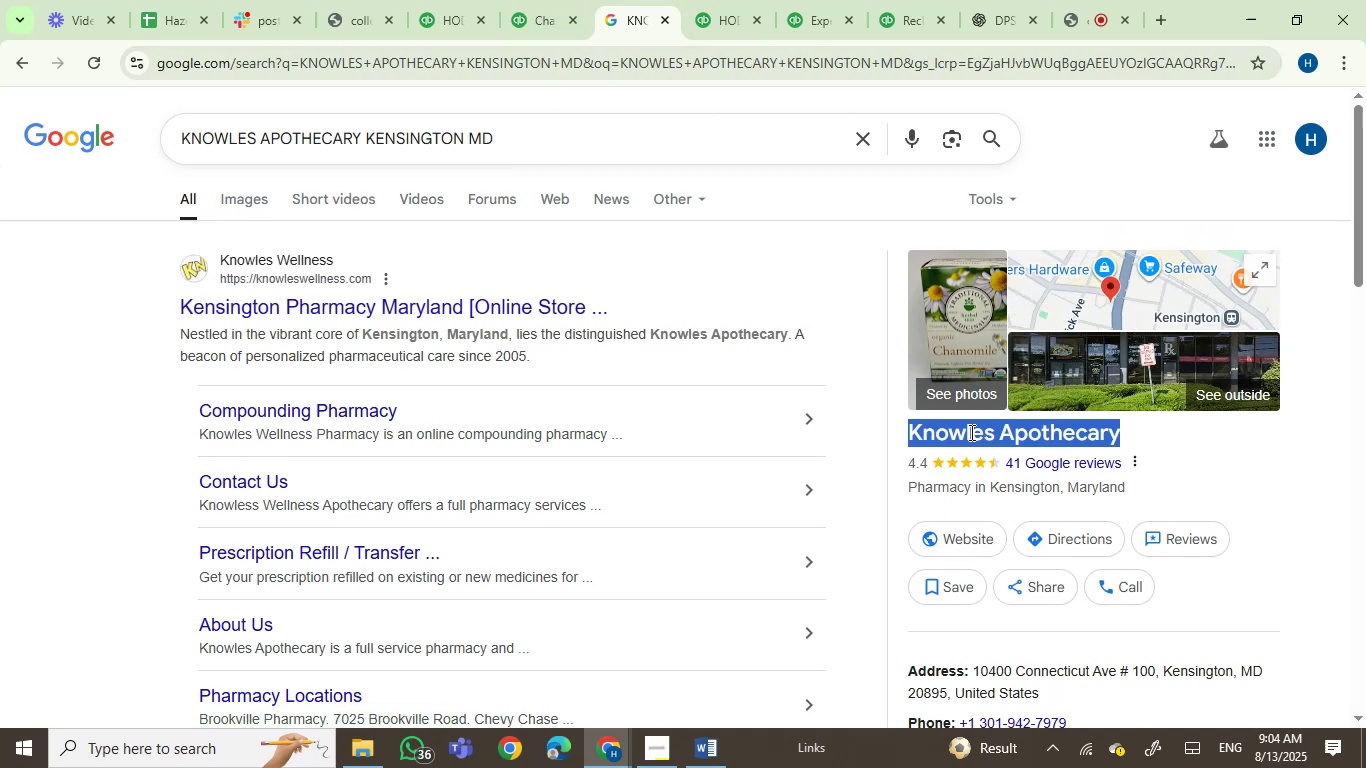 
hold_key(key=ControlLeft, duration=0.56)
 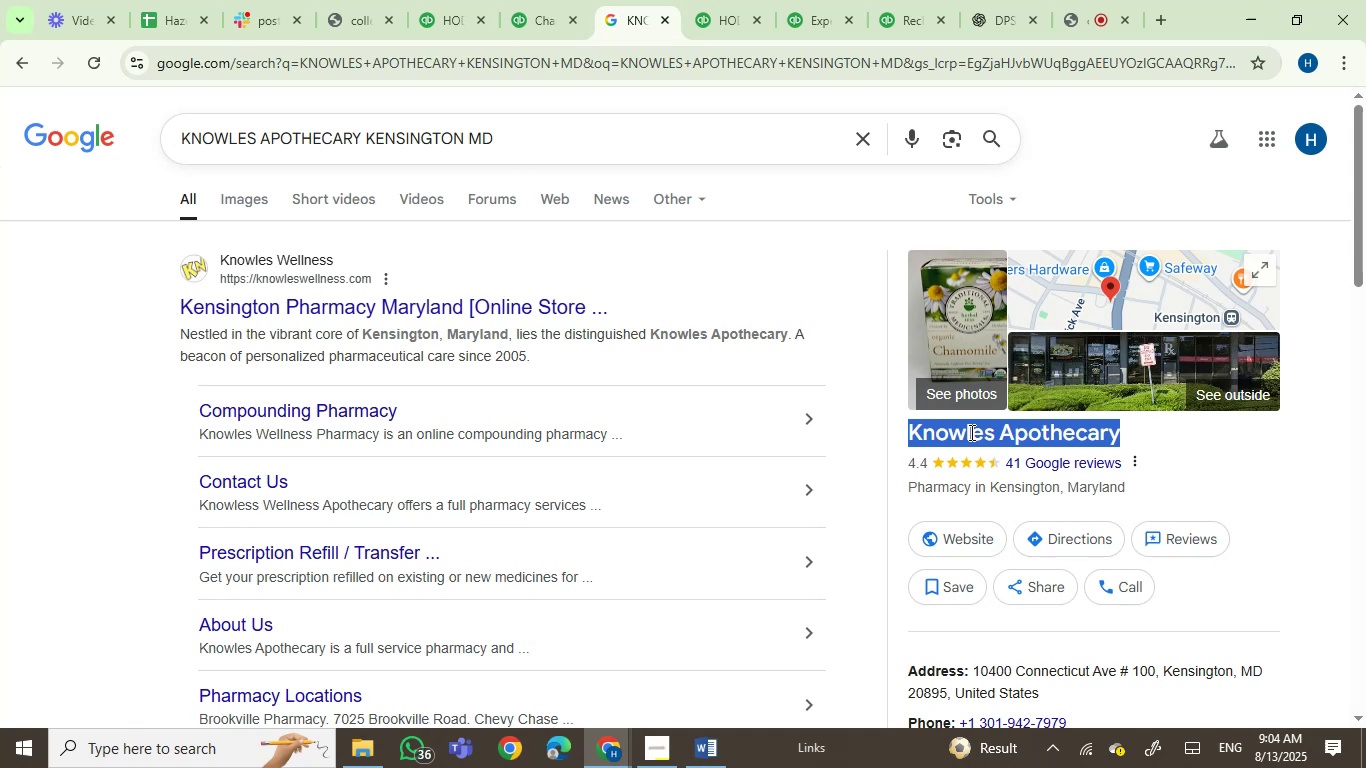 
double_click([970, 432])
 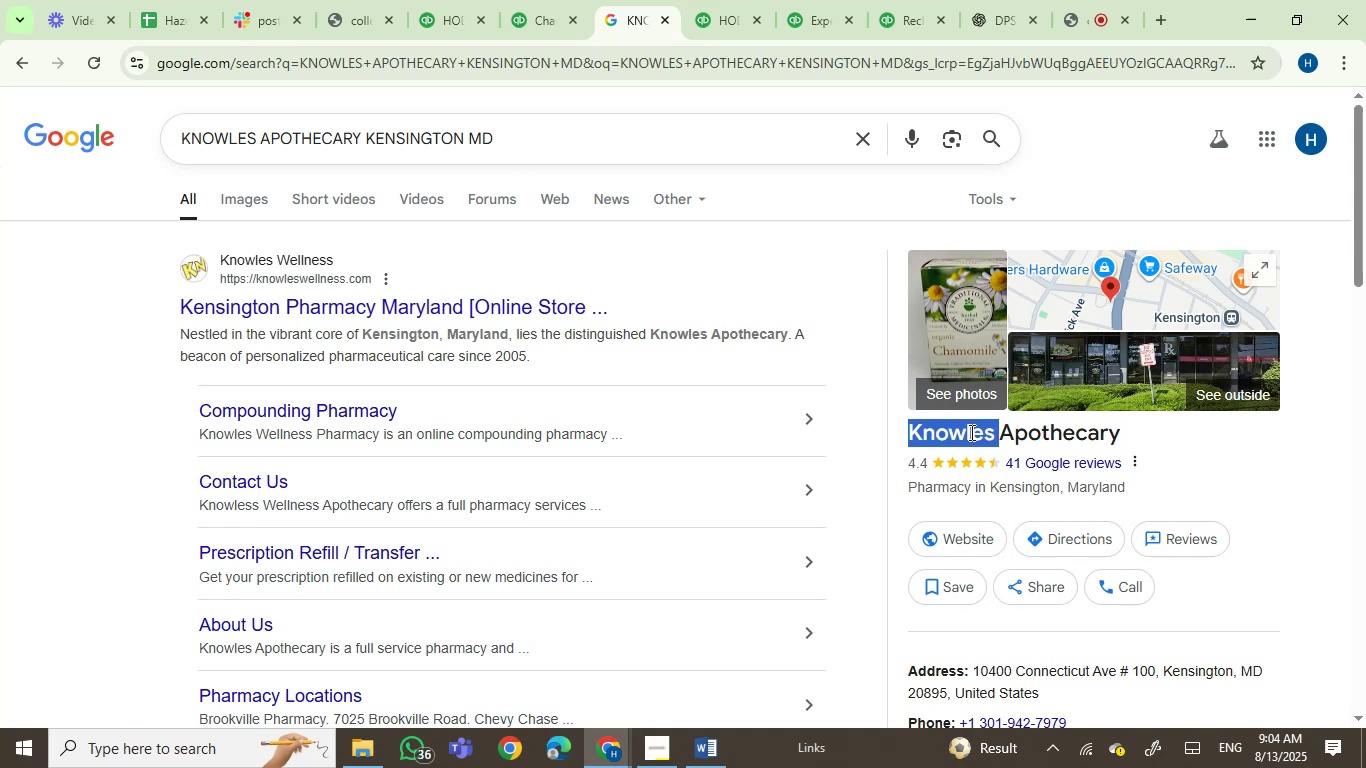 
key(Control+C)
 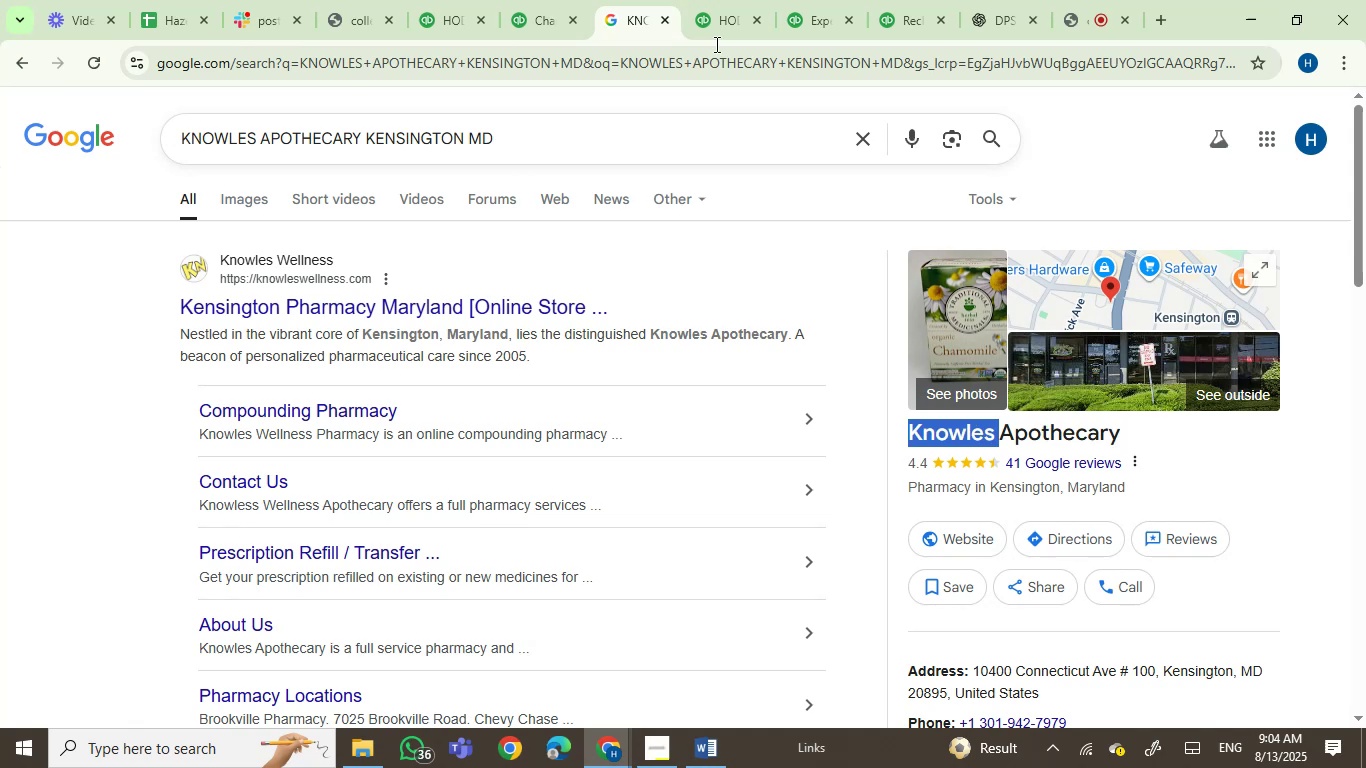 
left_click([705, 0])
 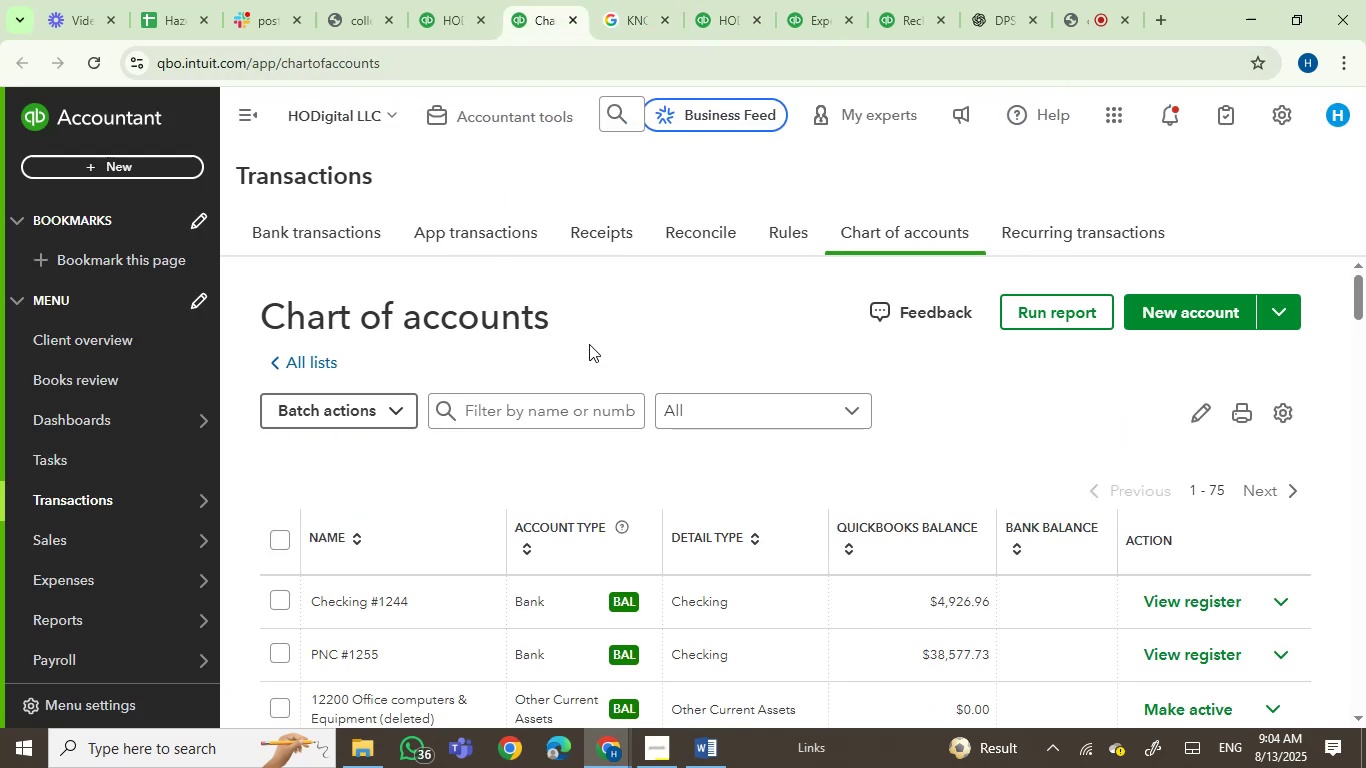 
left_click([522, 411])
 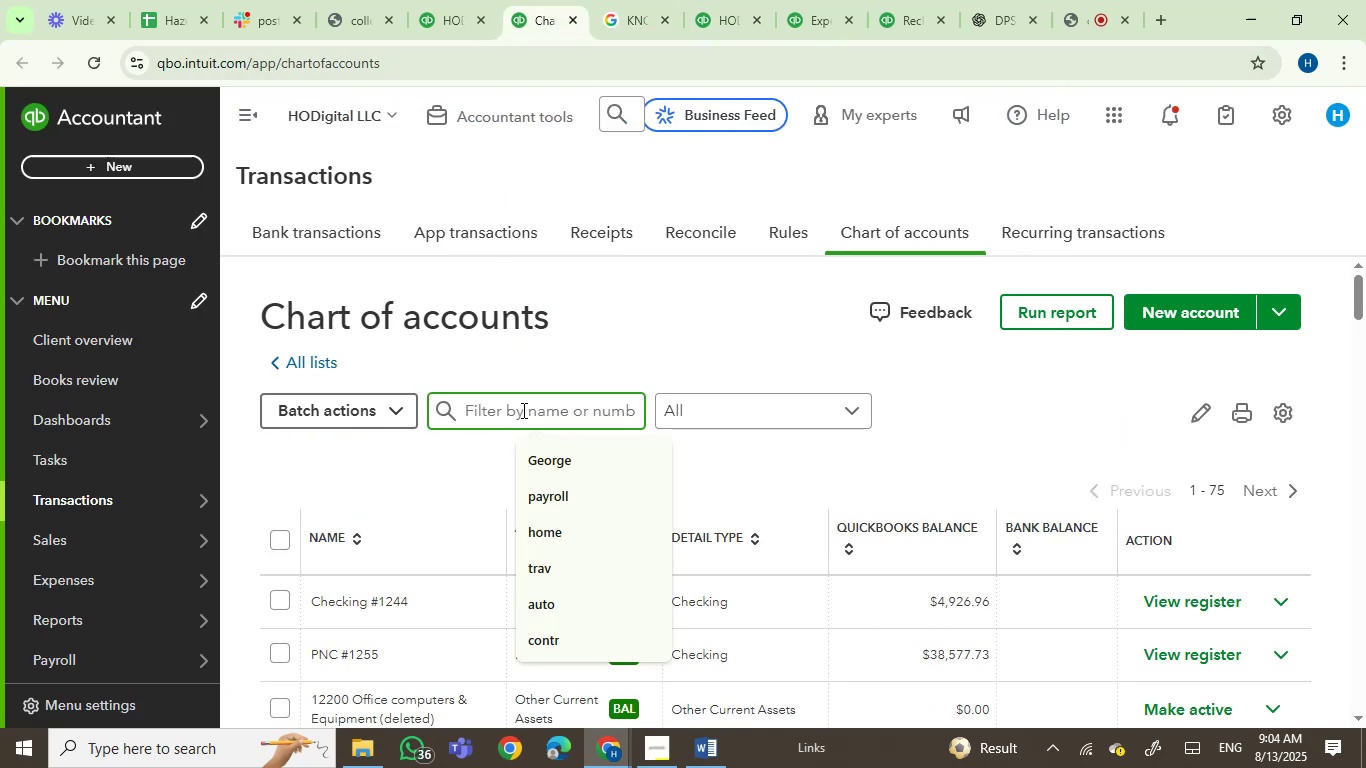 
type(consu)
 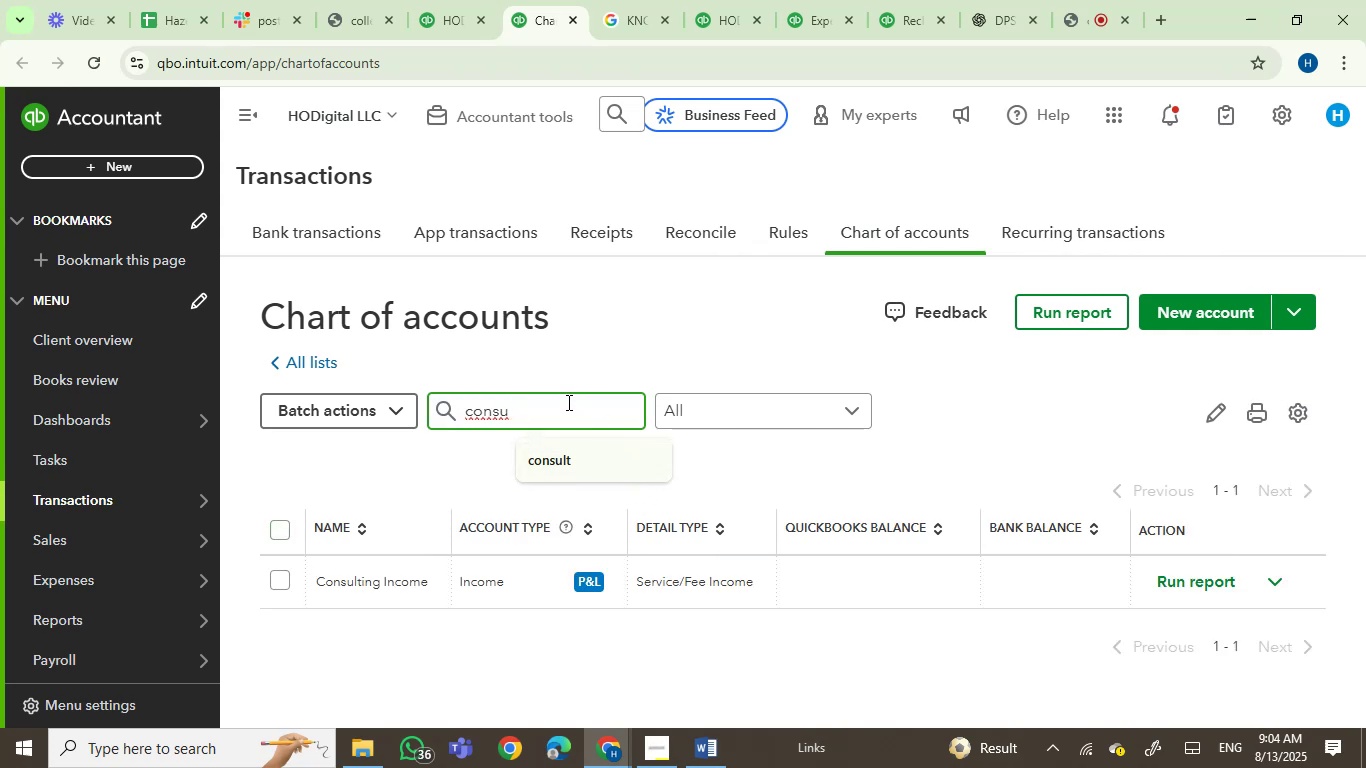 
wait(7.57)
 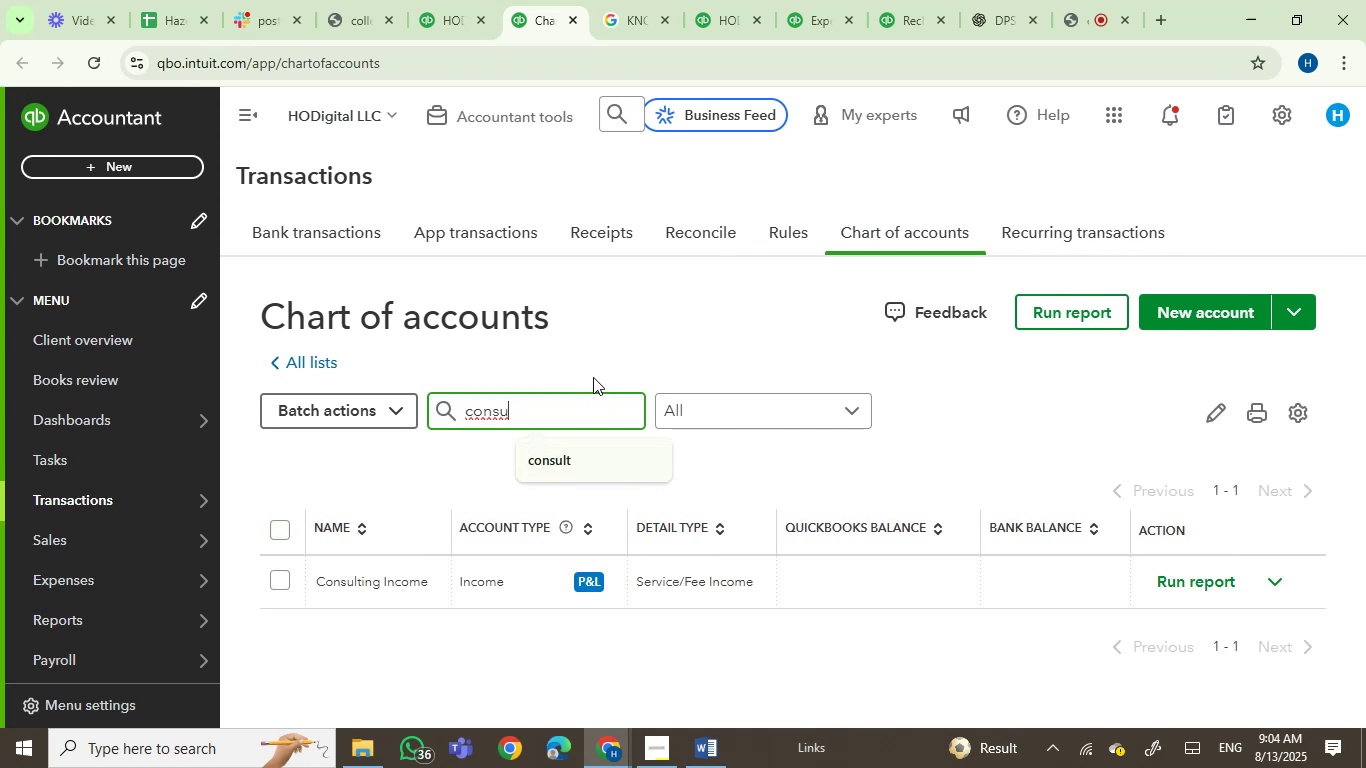 
left_click([604, 4])
 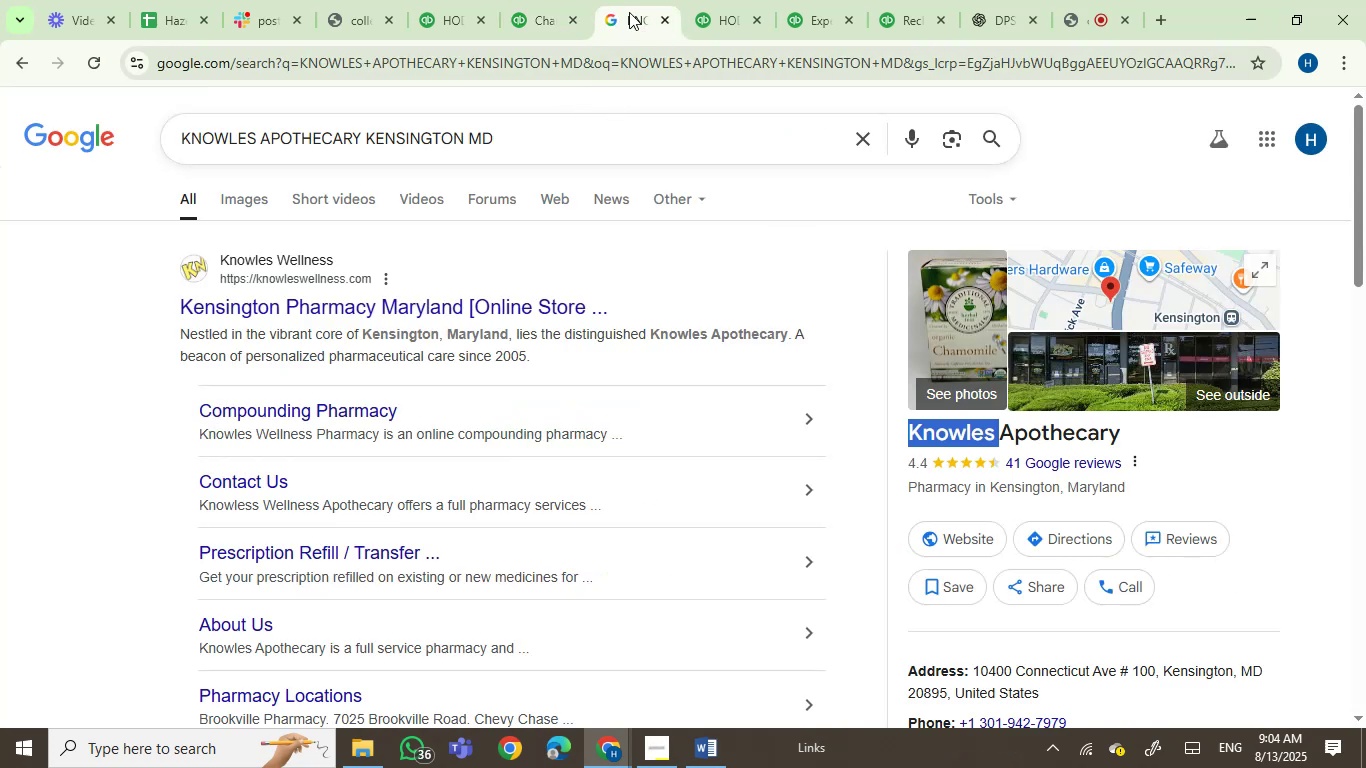 
left_click([699, 0])
 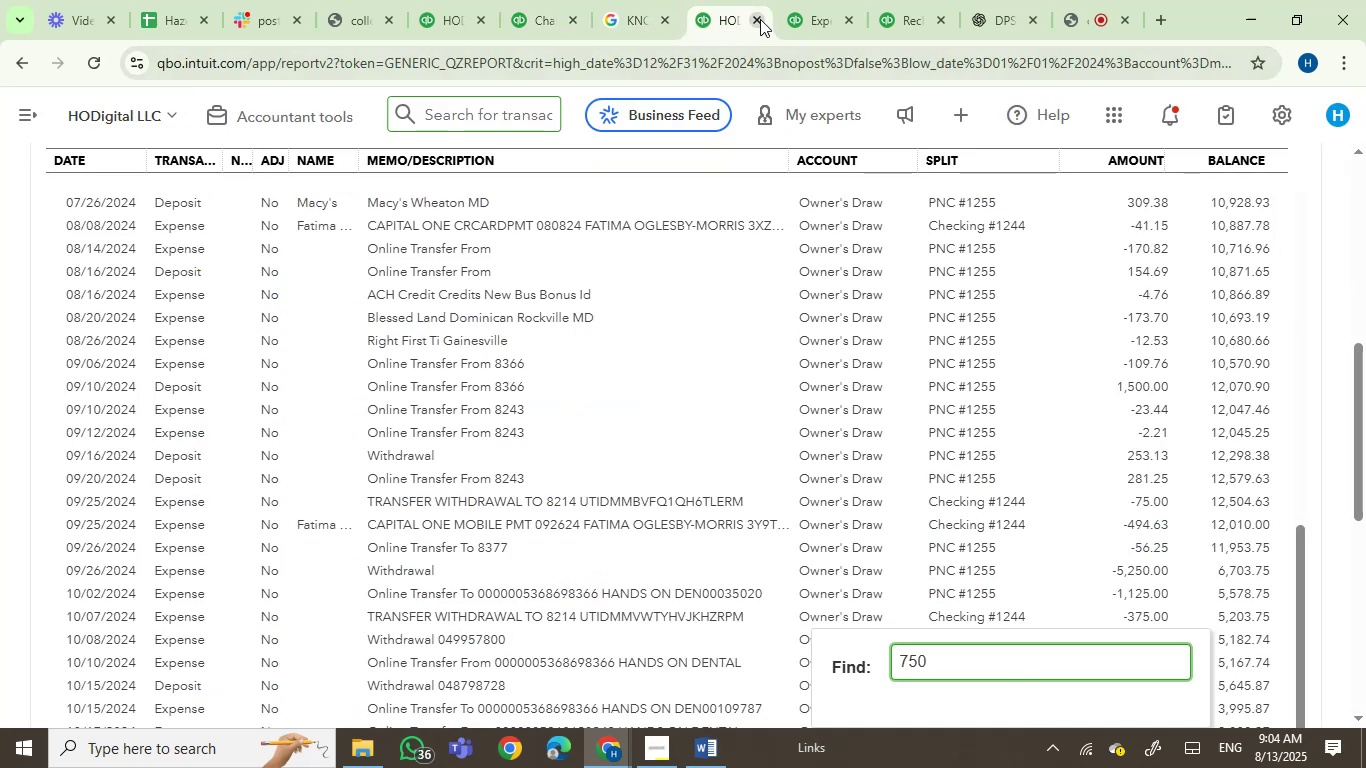 
left_click([828, 12])
 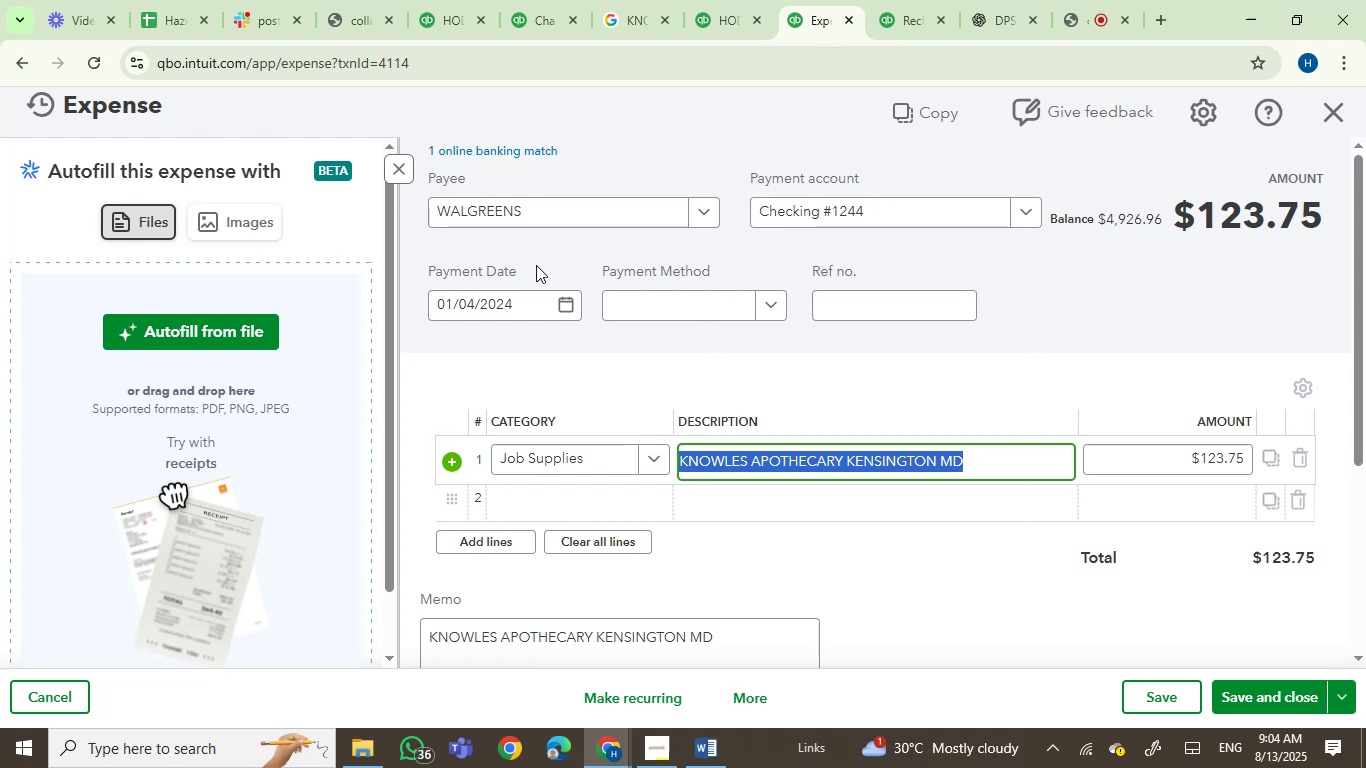 
left_click([529, 221])
 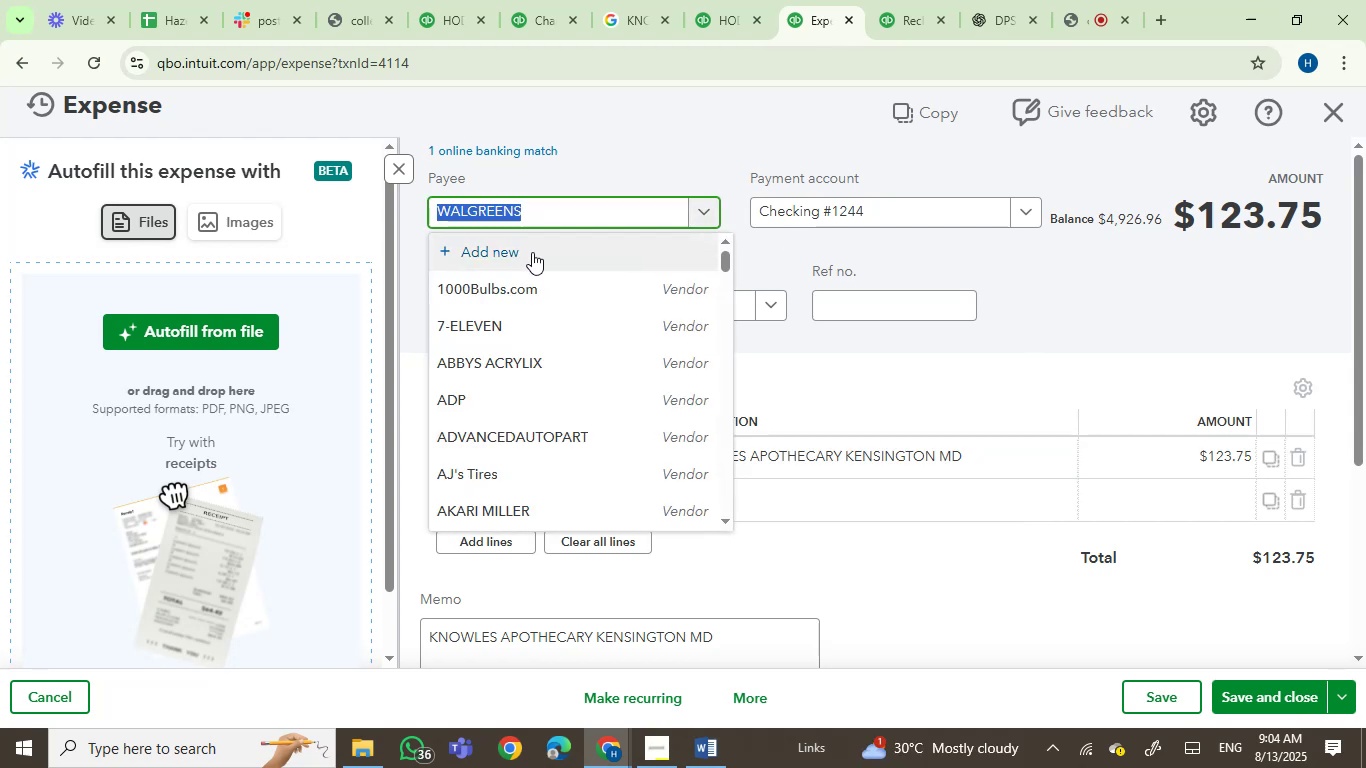 
key(Control+V)
 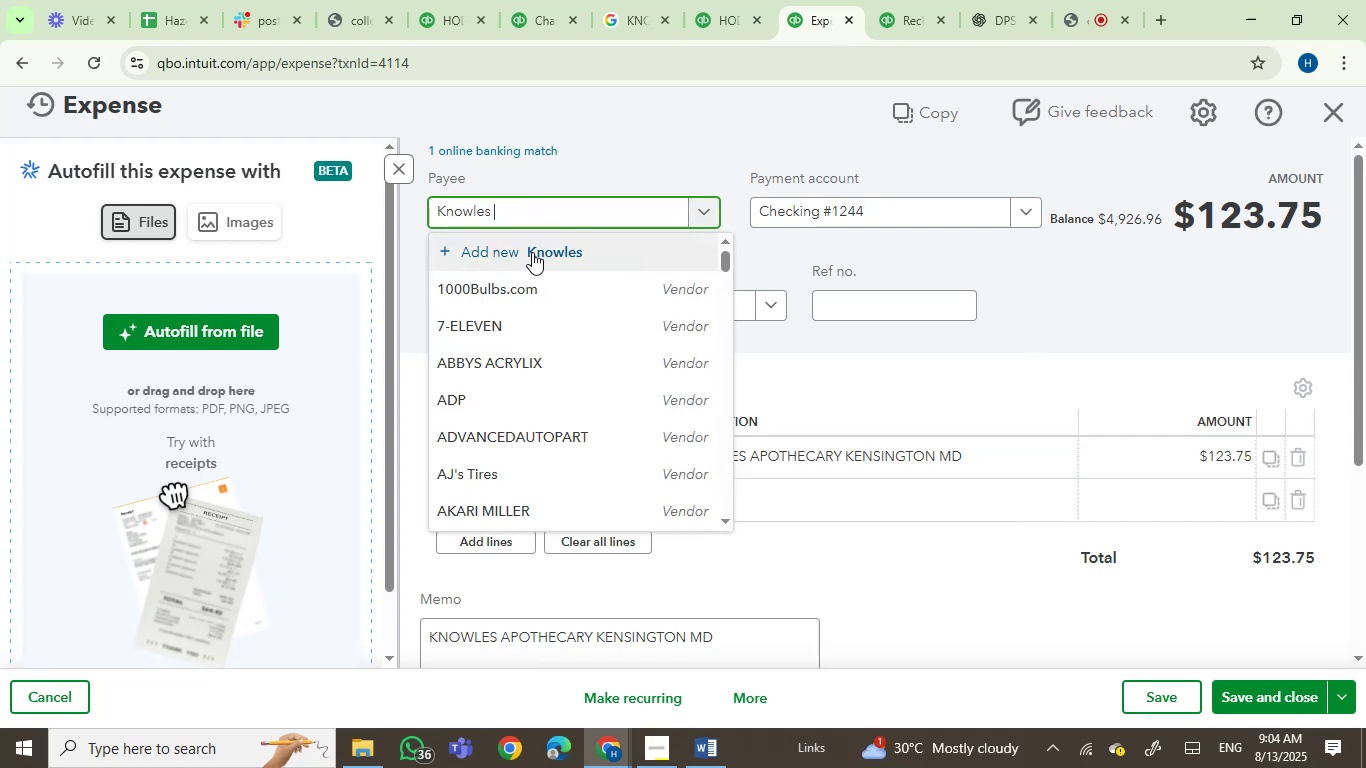 
left_click([532, 252])
 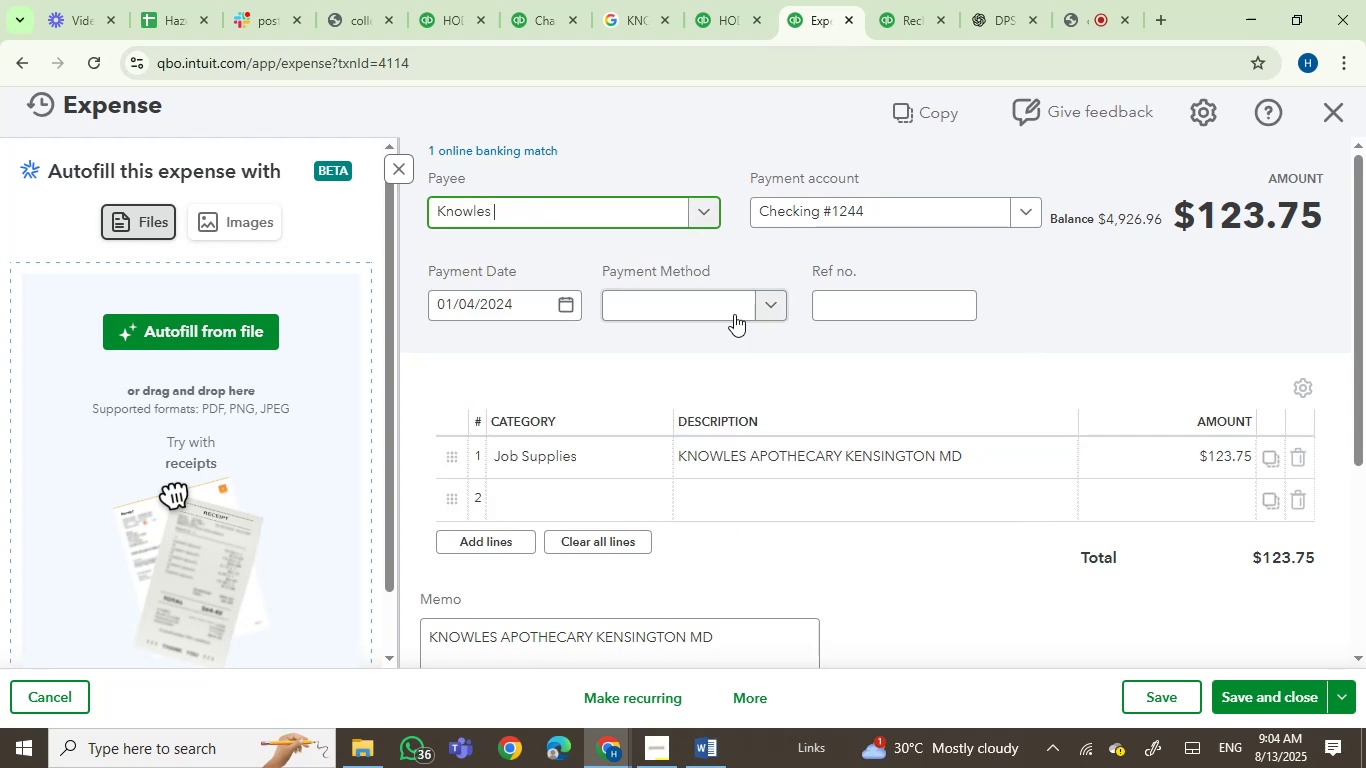 
mouse_move([785, 297])
 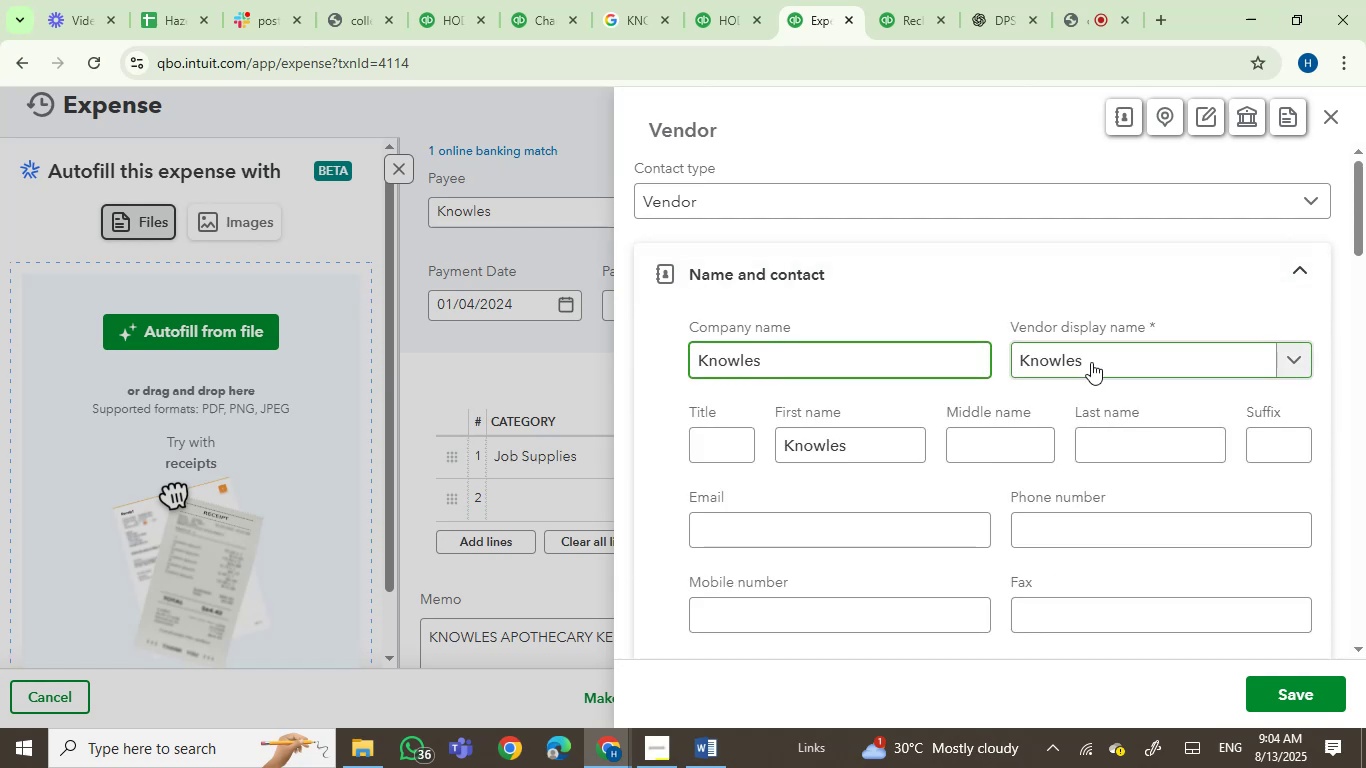 
type(Welll)
key(Backspace)
type(ness)
 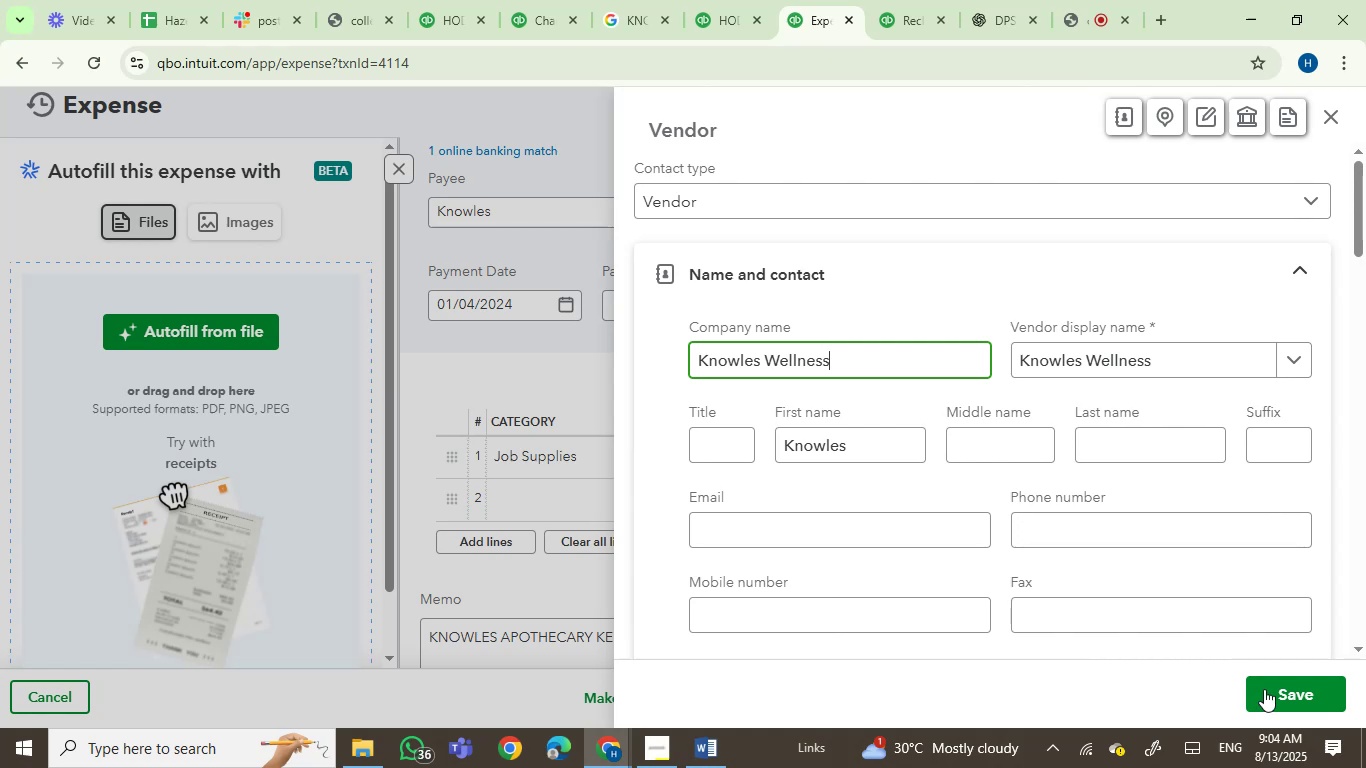 
left_click([1279, 693])
 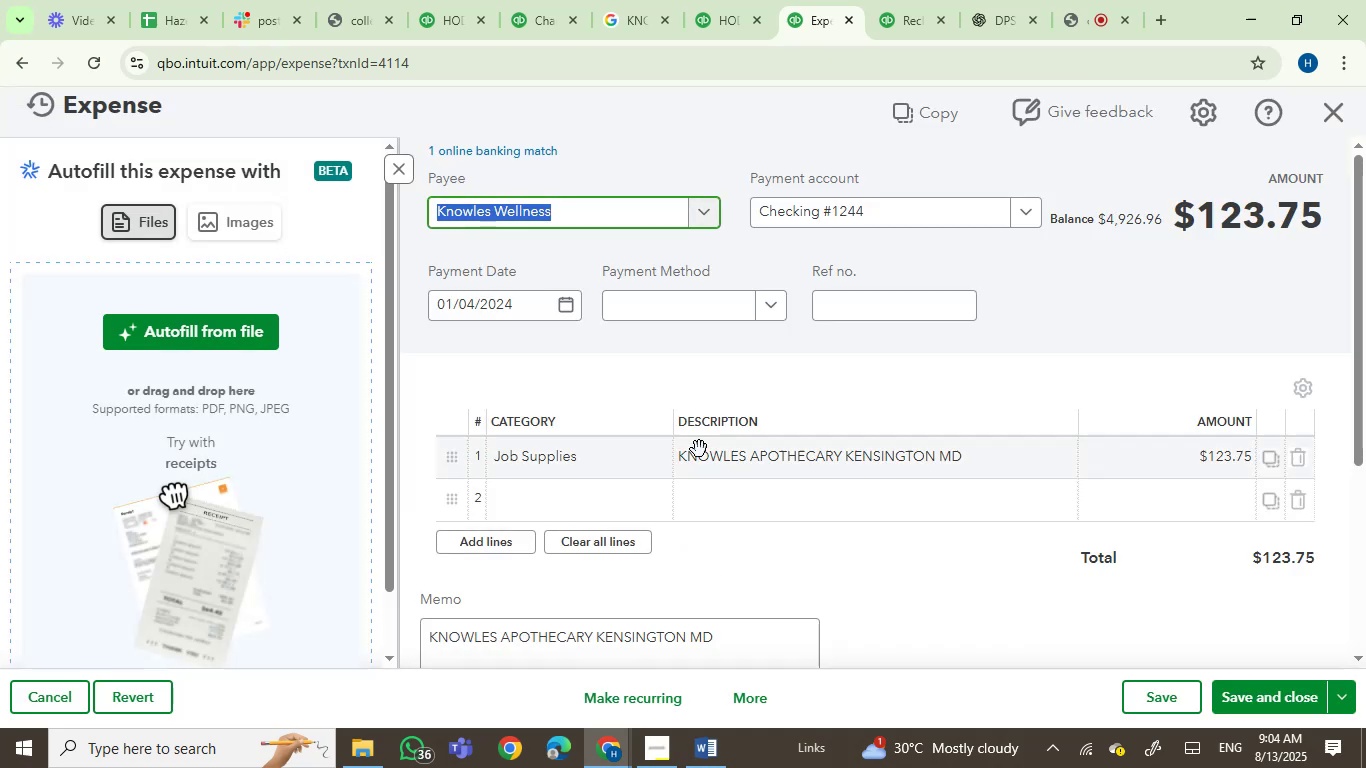 
wait(6.88)
 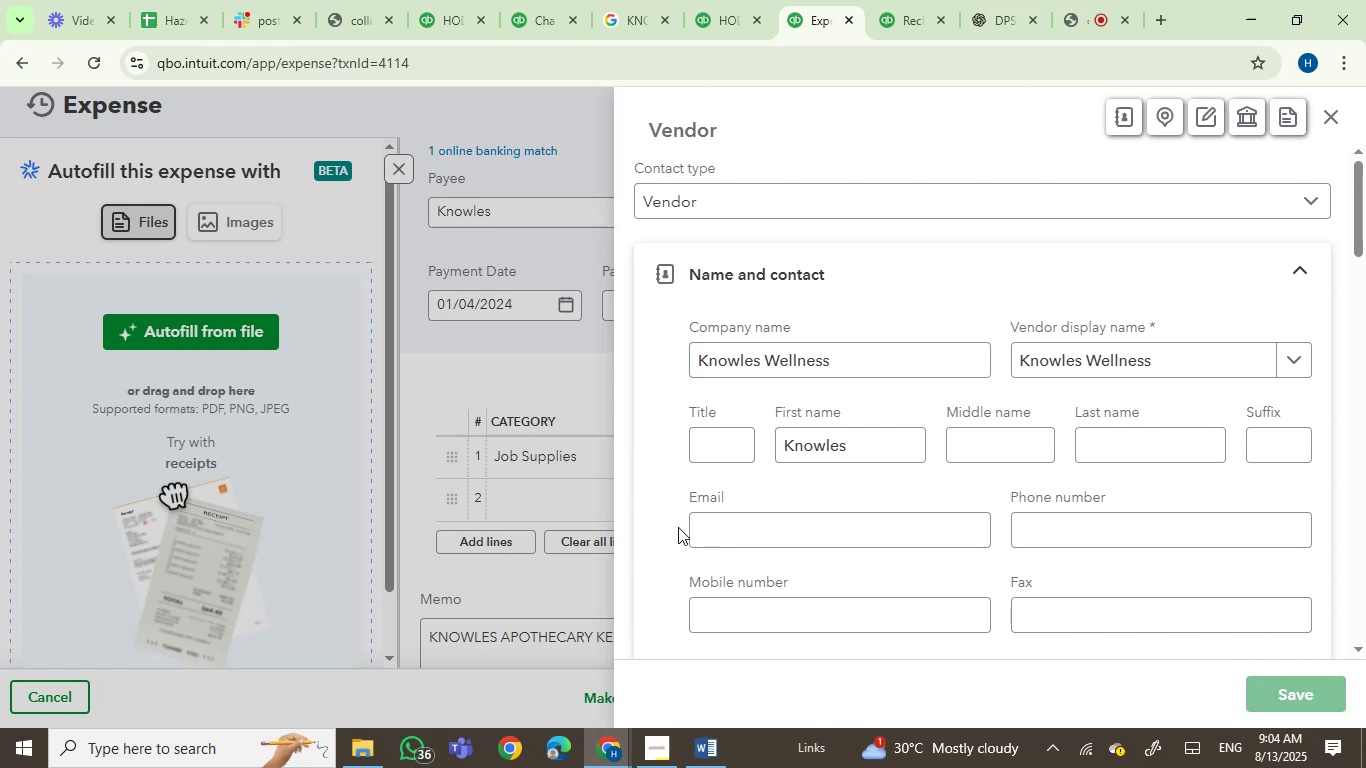 
left_click([1267, 677])
 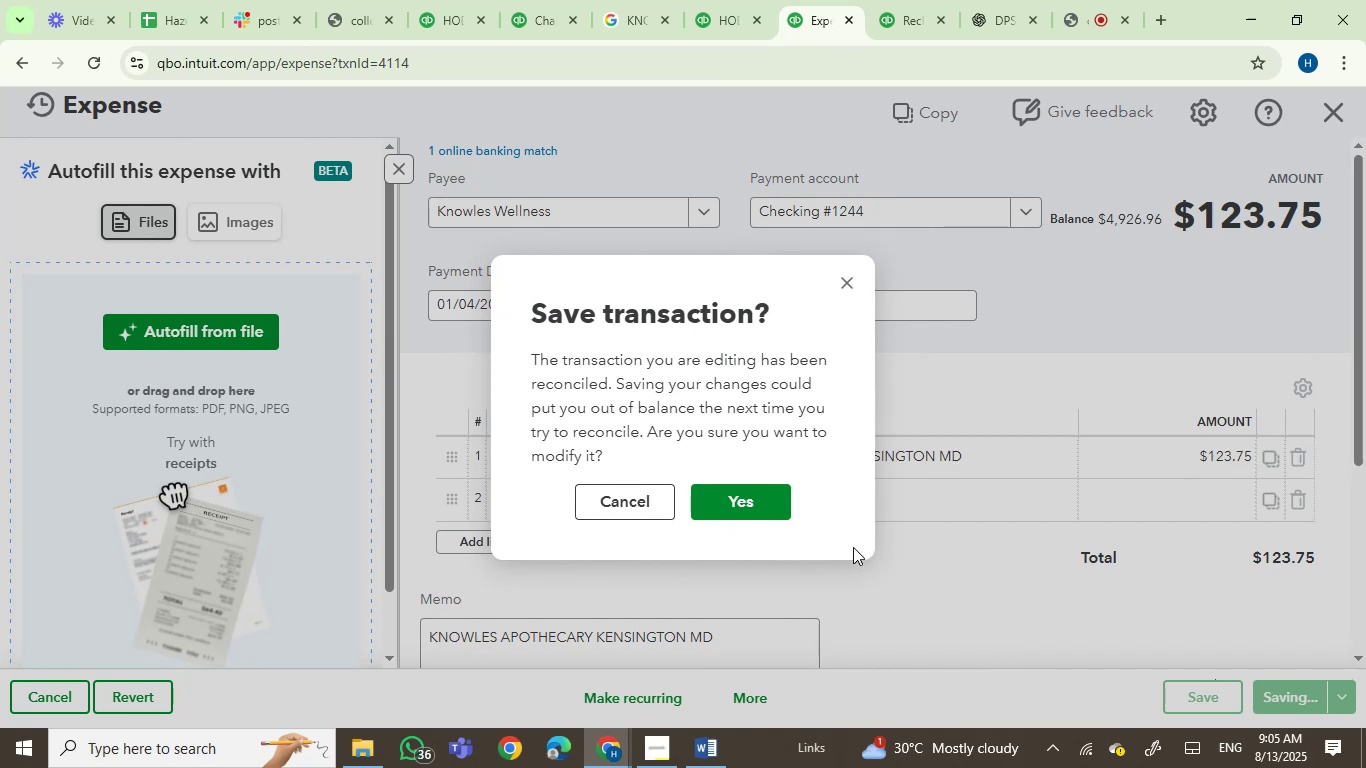 
left_click([768, 512])
 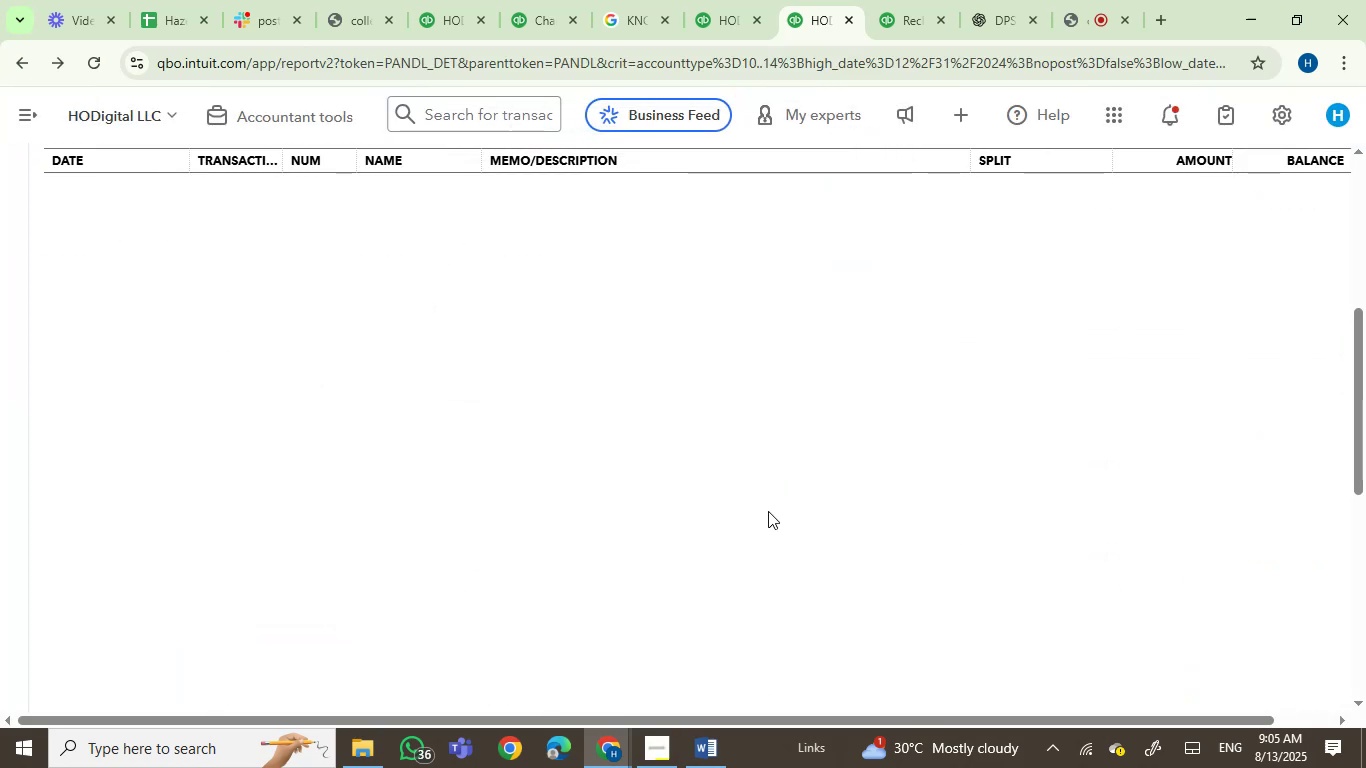 
wait(11.85)
 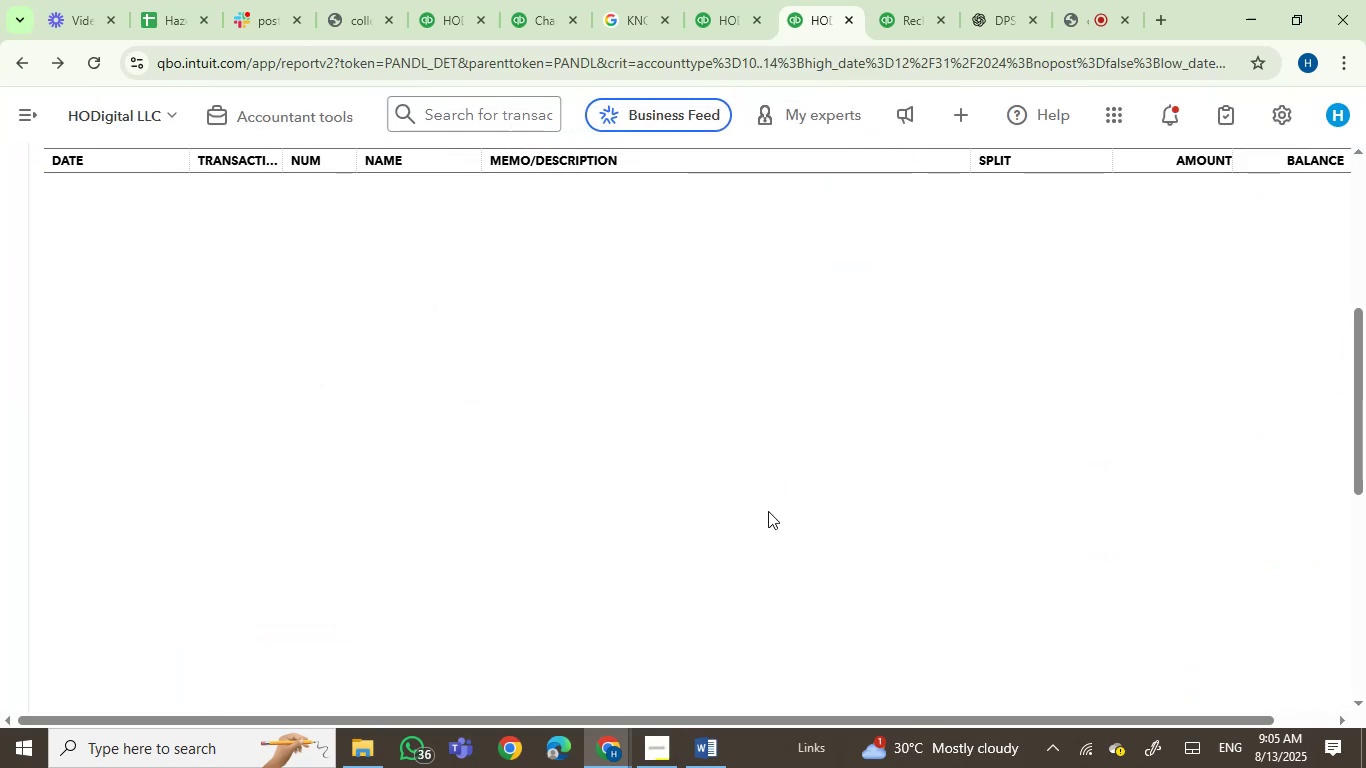 
scroll: coordinate [729, 562], scroll_direction: up, amount: 1.0
 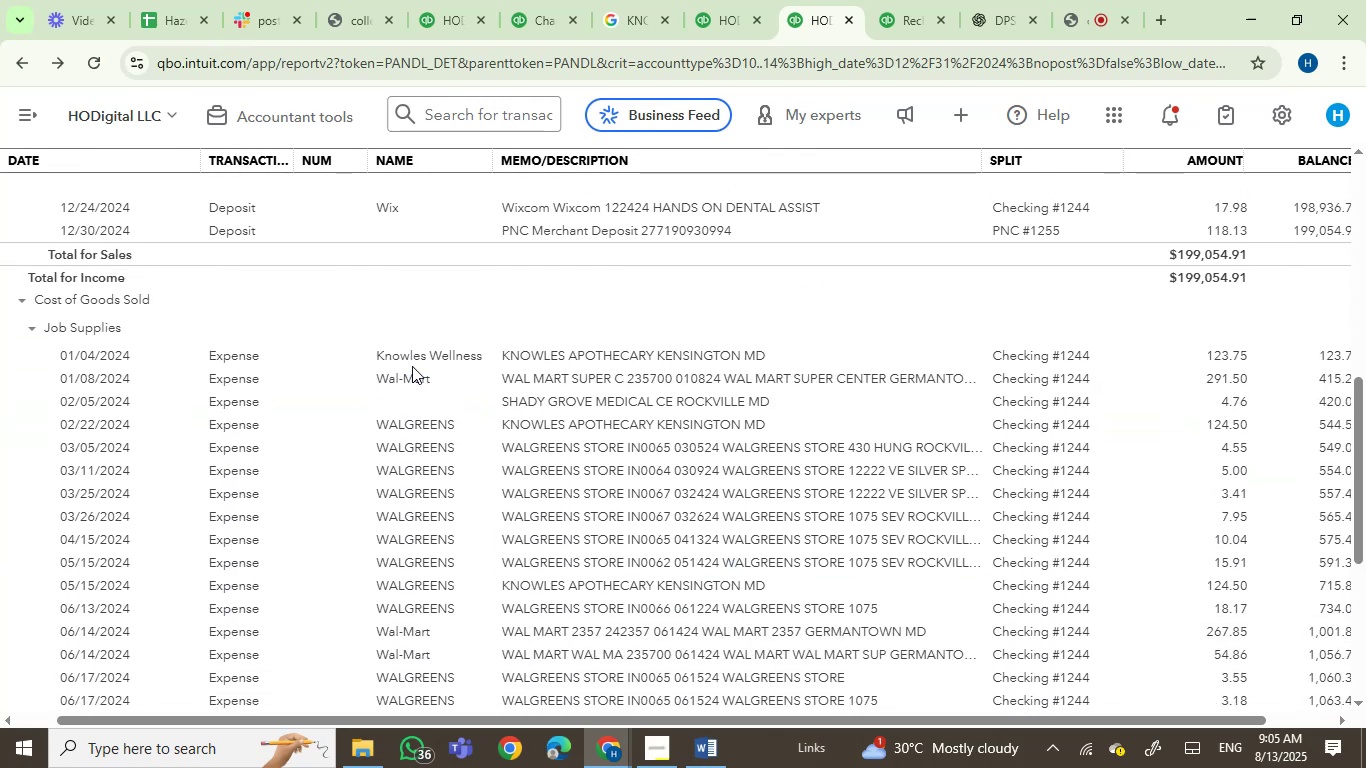 
scroll: coordinate [742, 467], scroll_direction: down, amount: 2.0
 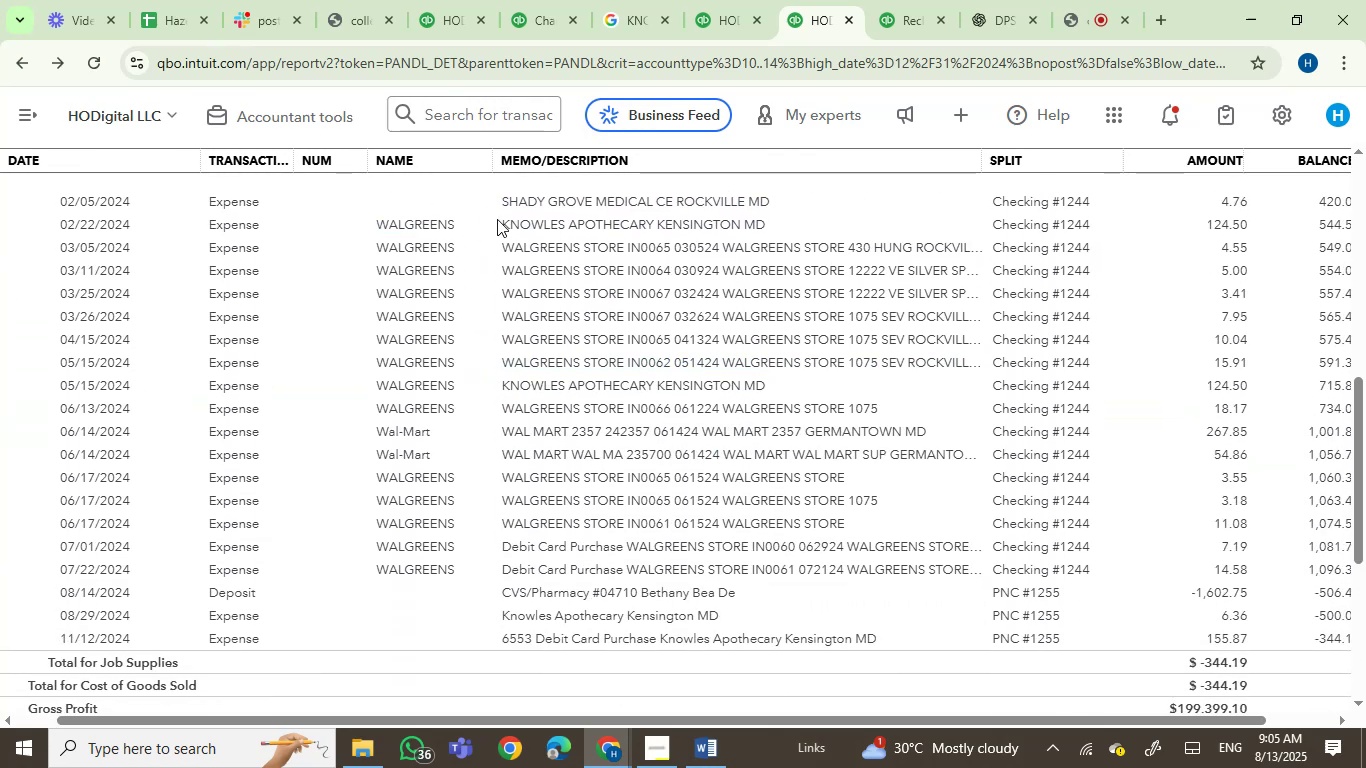 
left_click([522, 219])
 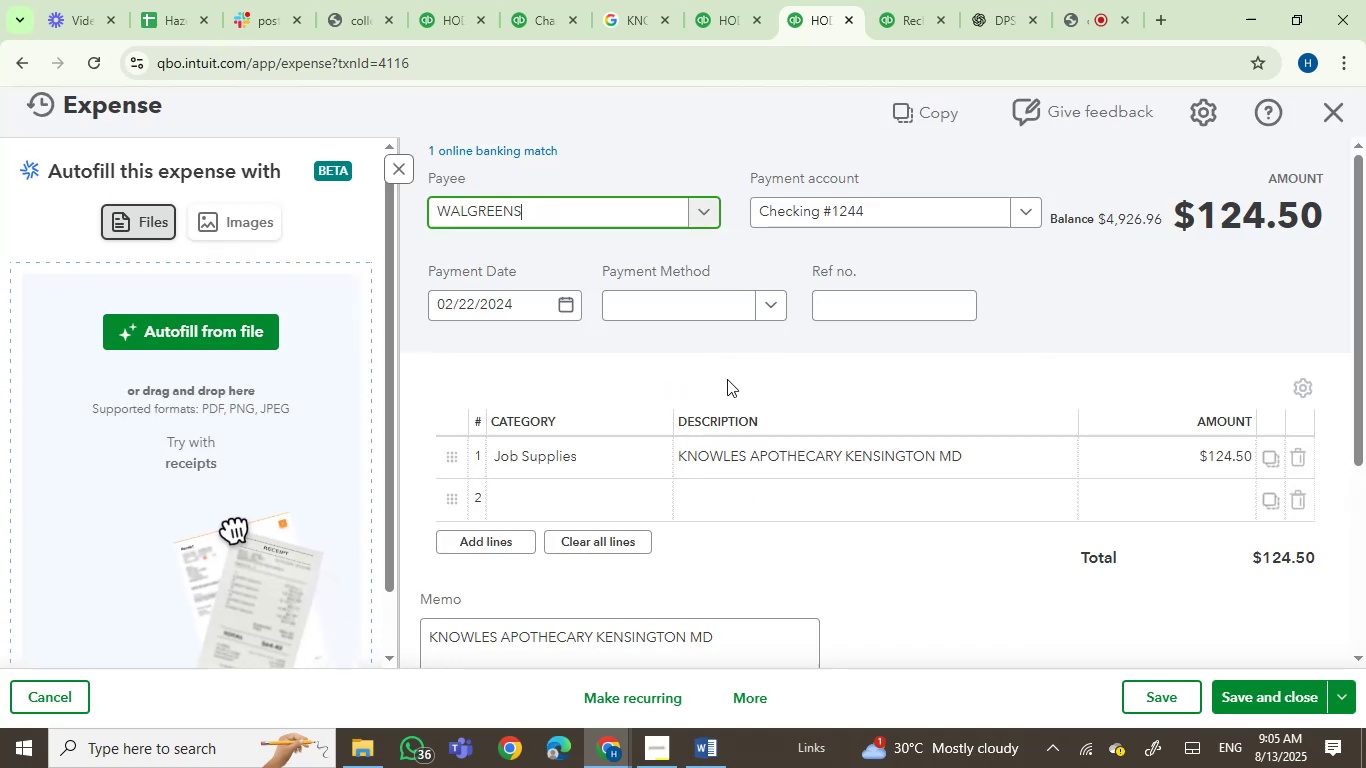 
wait(5.46)
 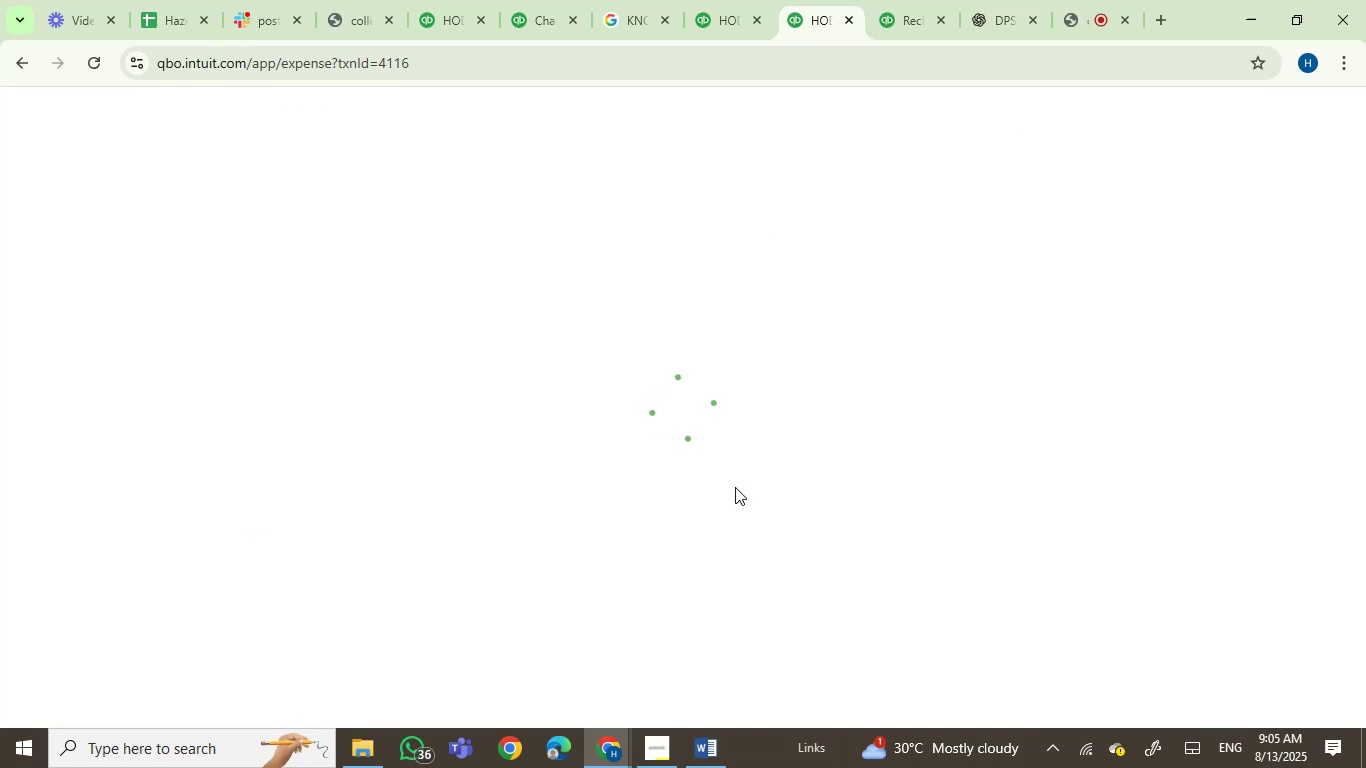 
left_click([487, 213])
 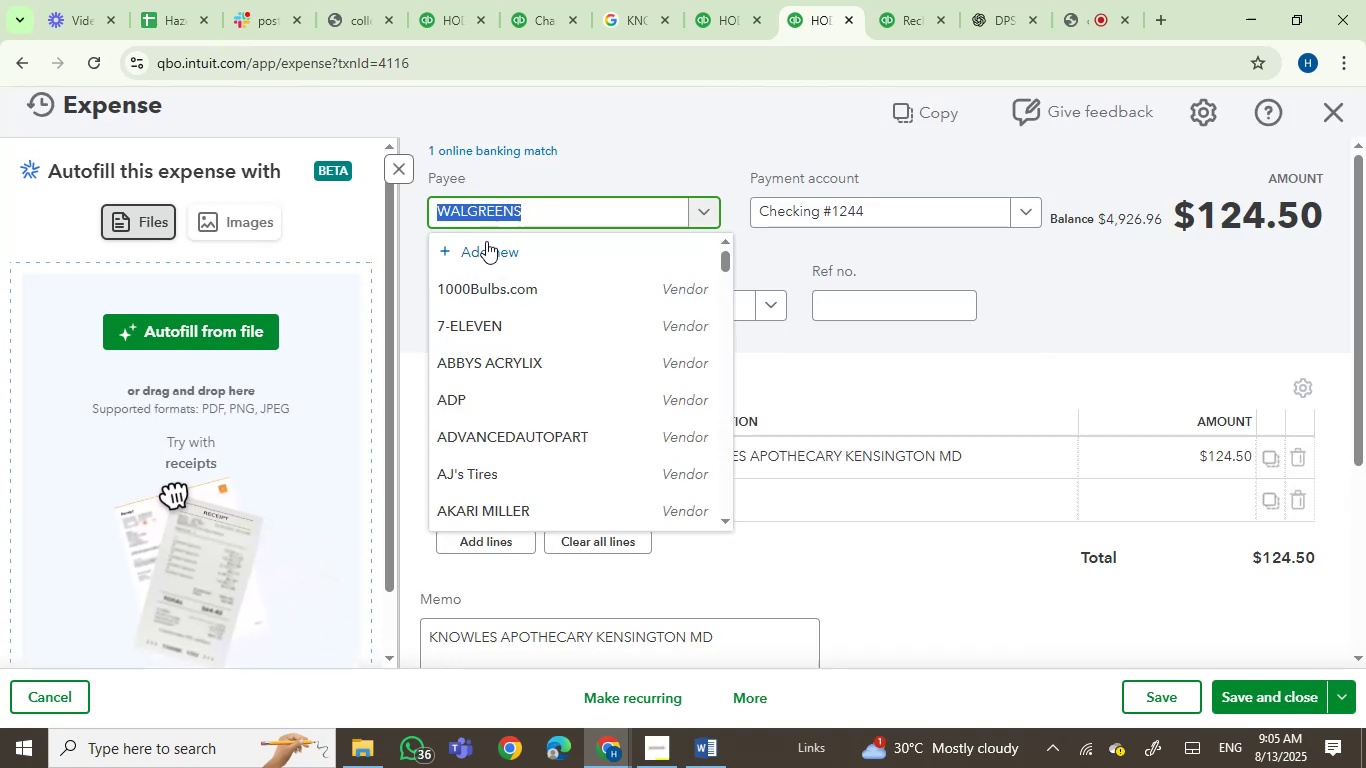 
type(kno)
 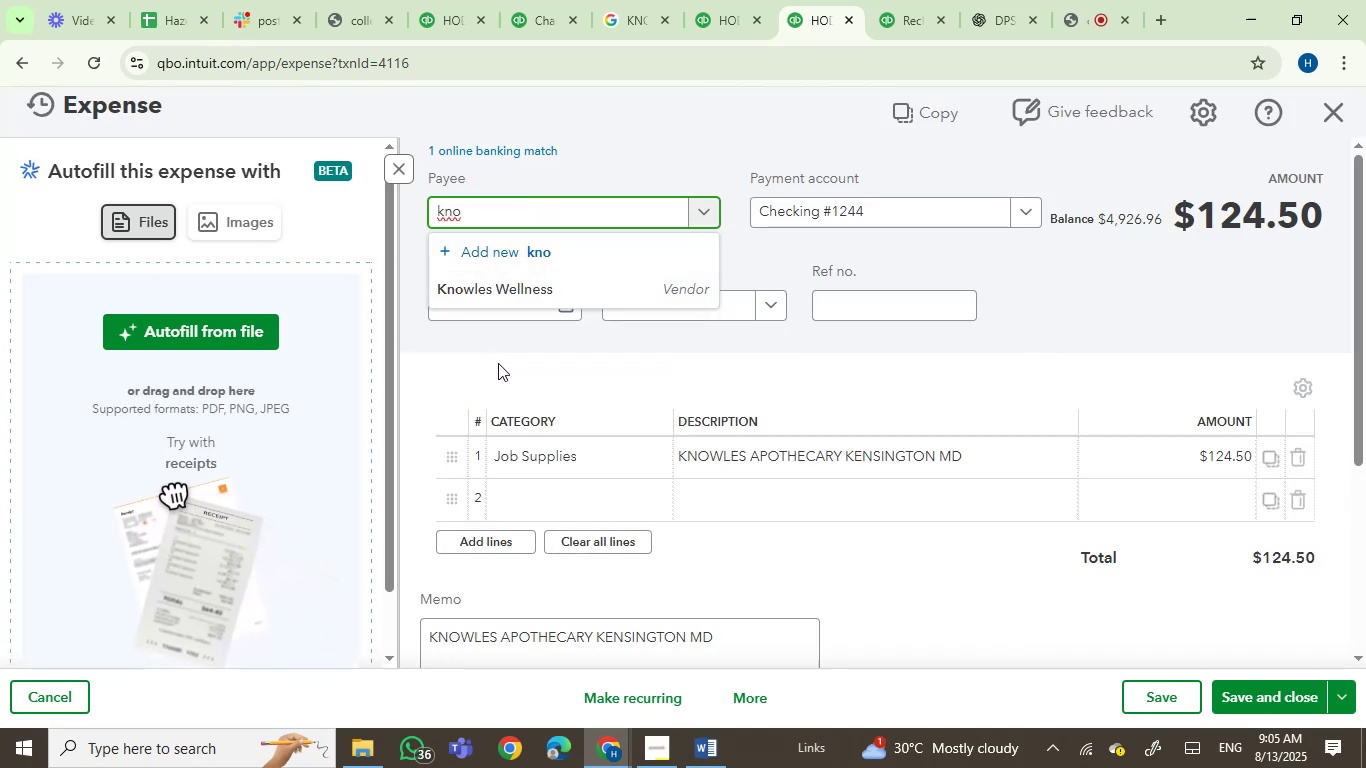 
left_click([522, 286])
 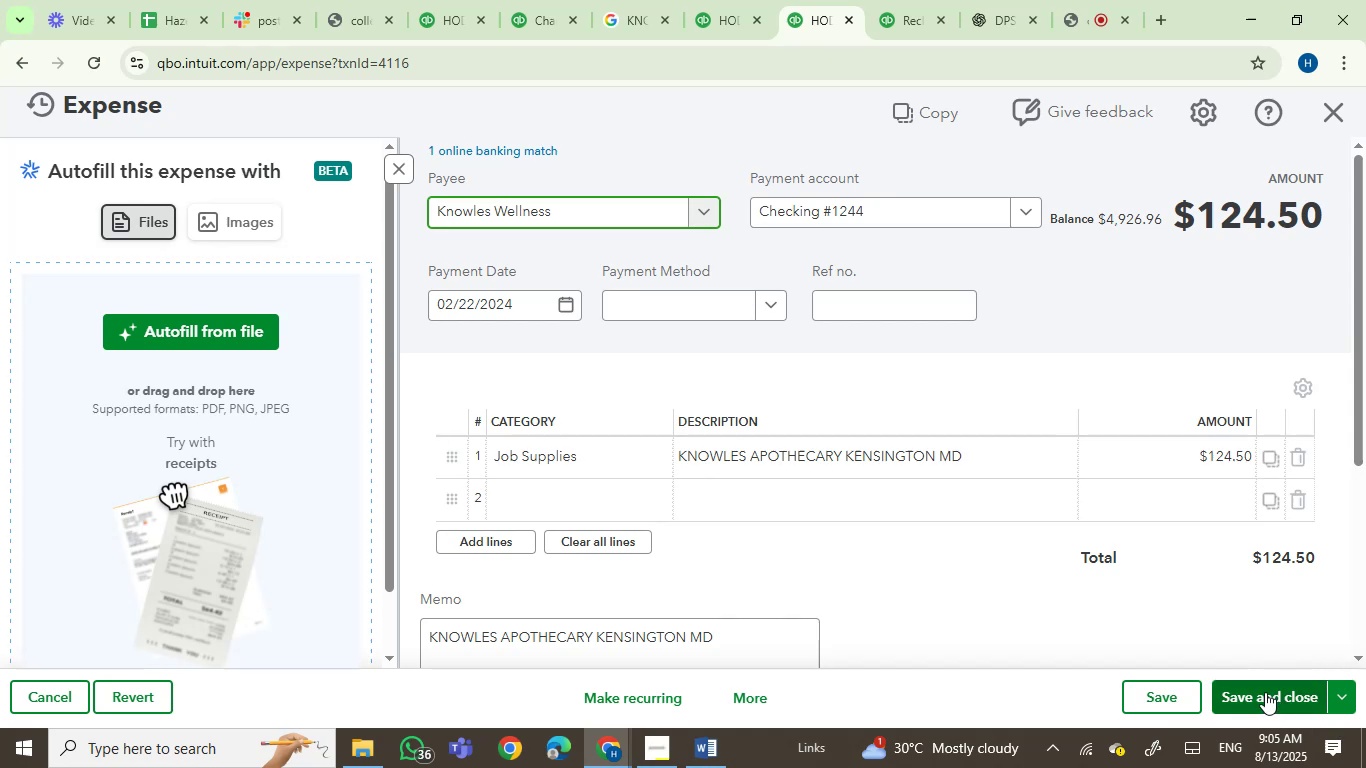 
left_click([1257, 689])
 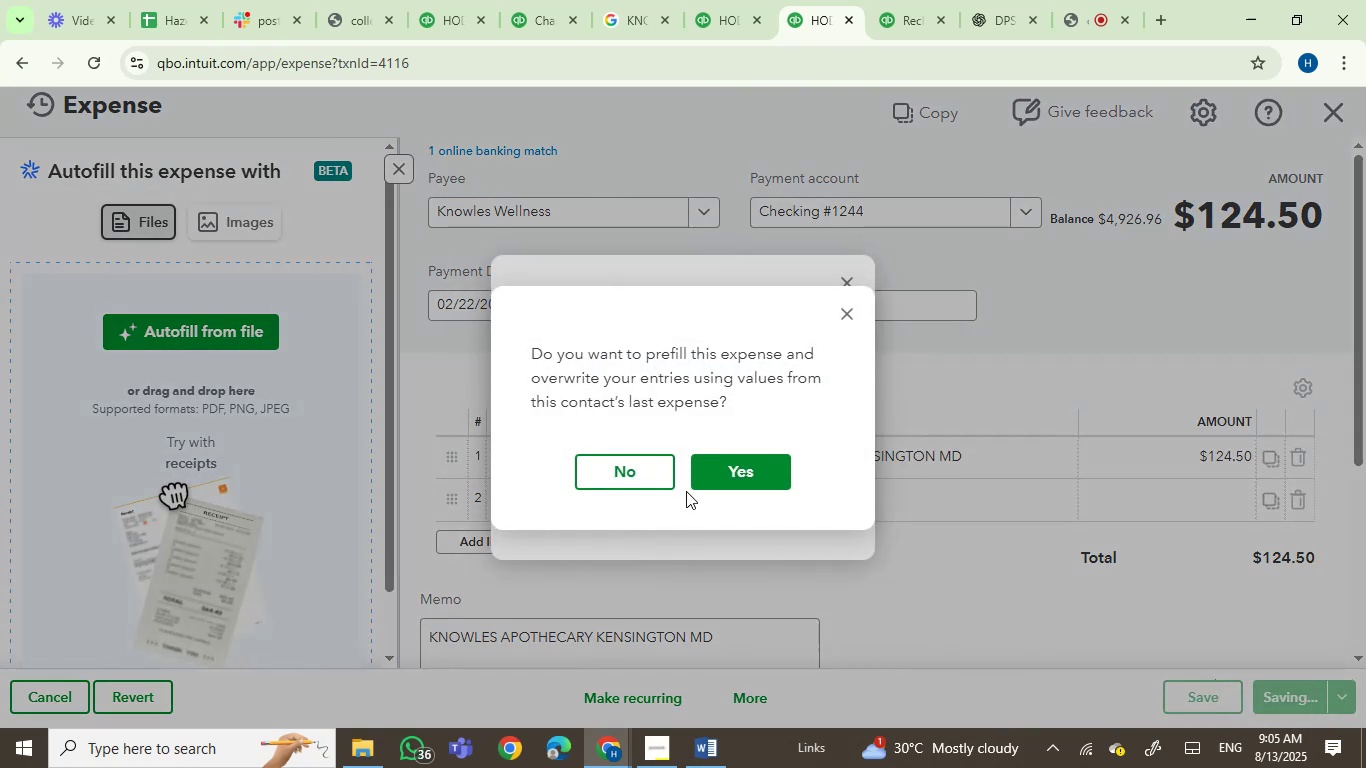 
left_click([590, 464])
 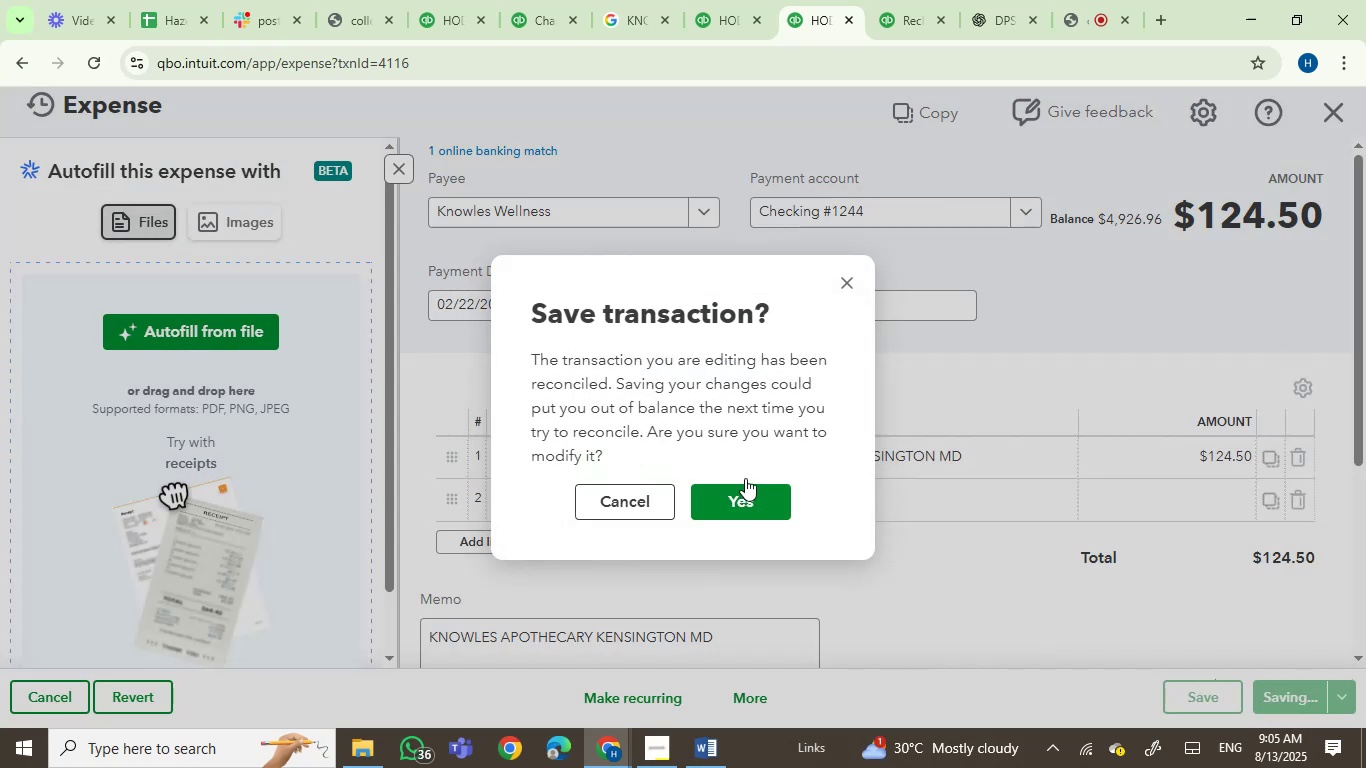 
left_click([749, 506])
 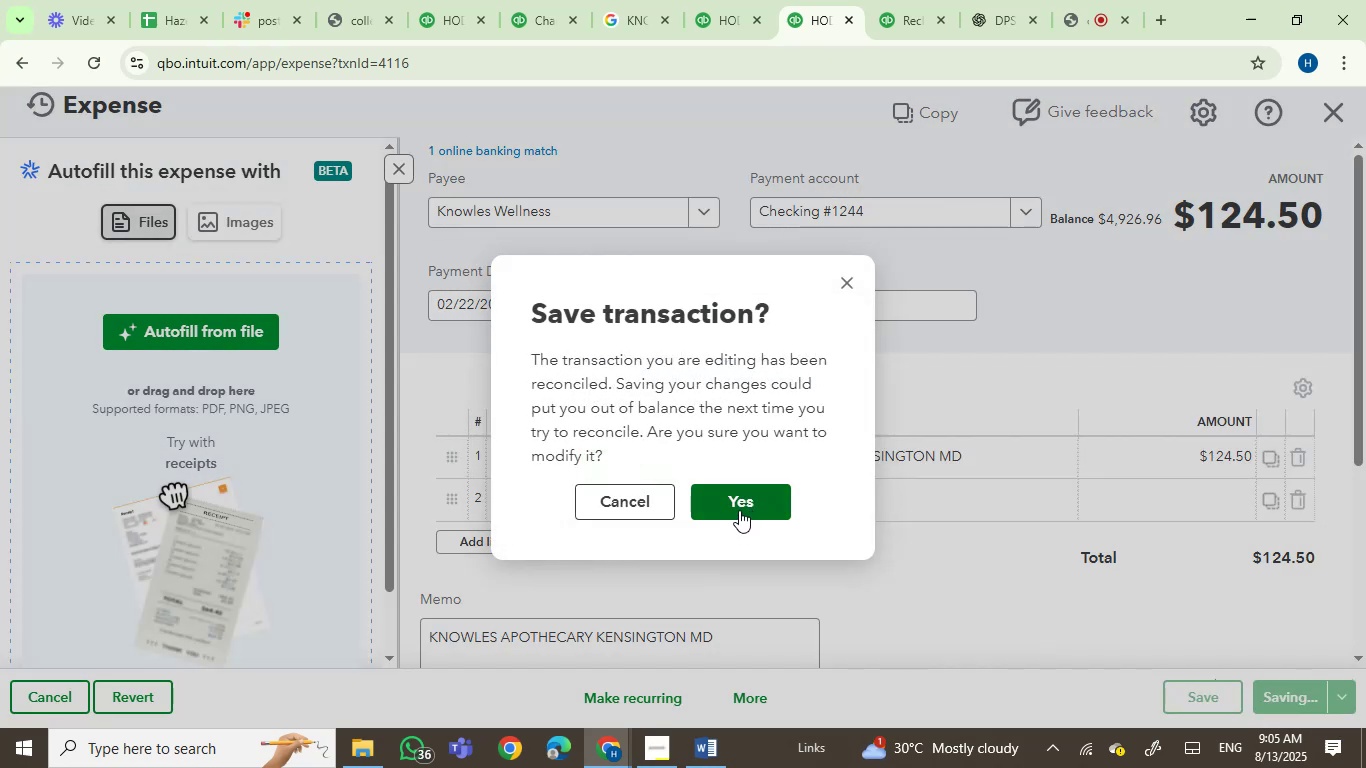 
left_click([743, 510])
 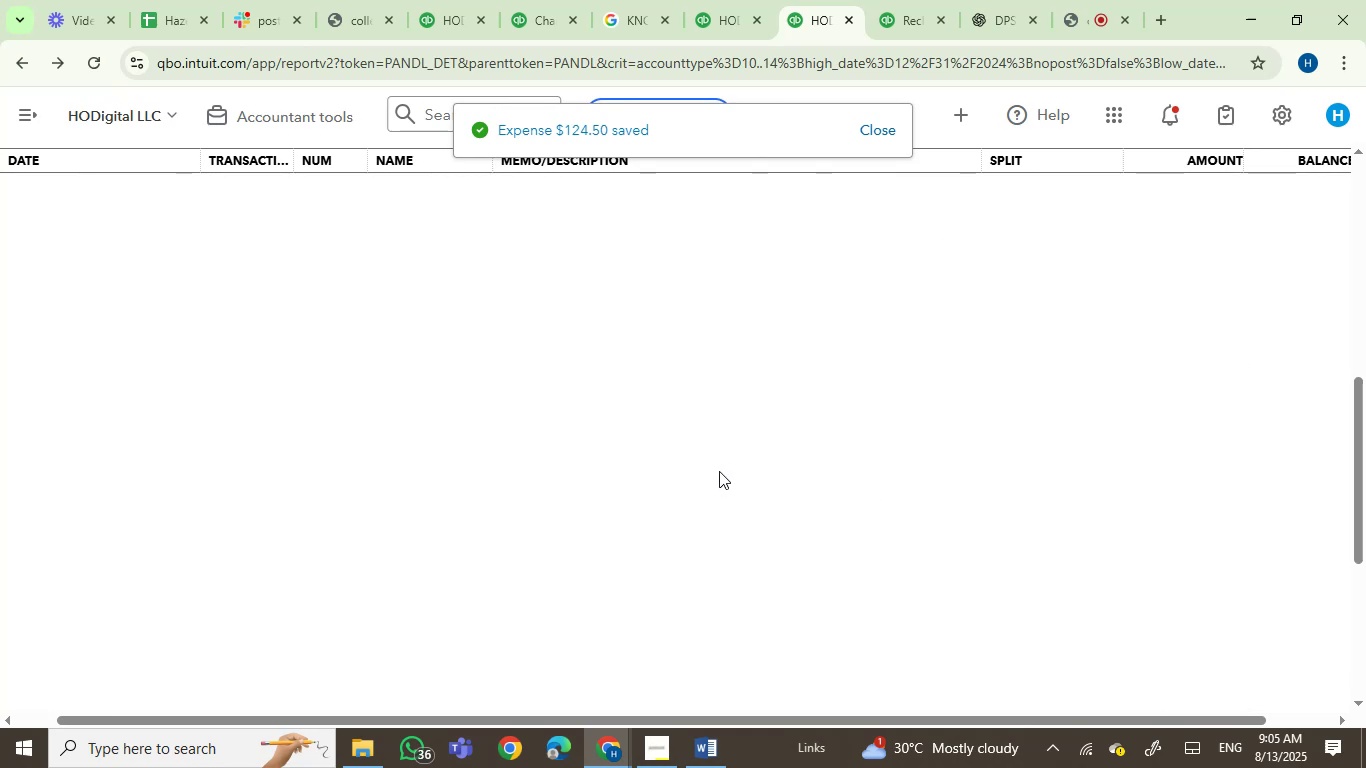 
wait(10.79)
 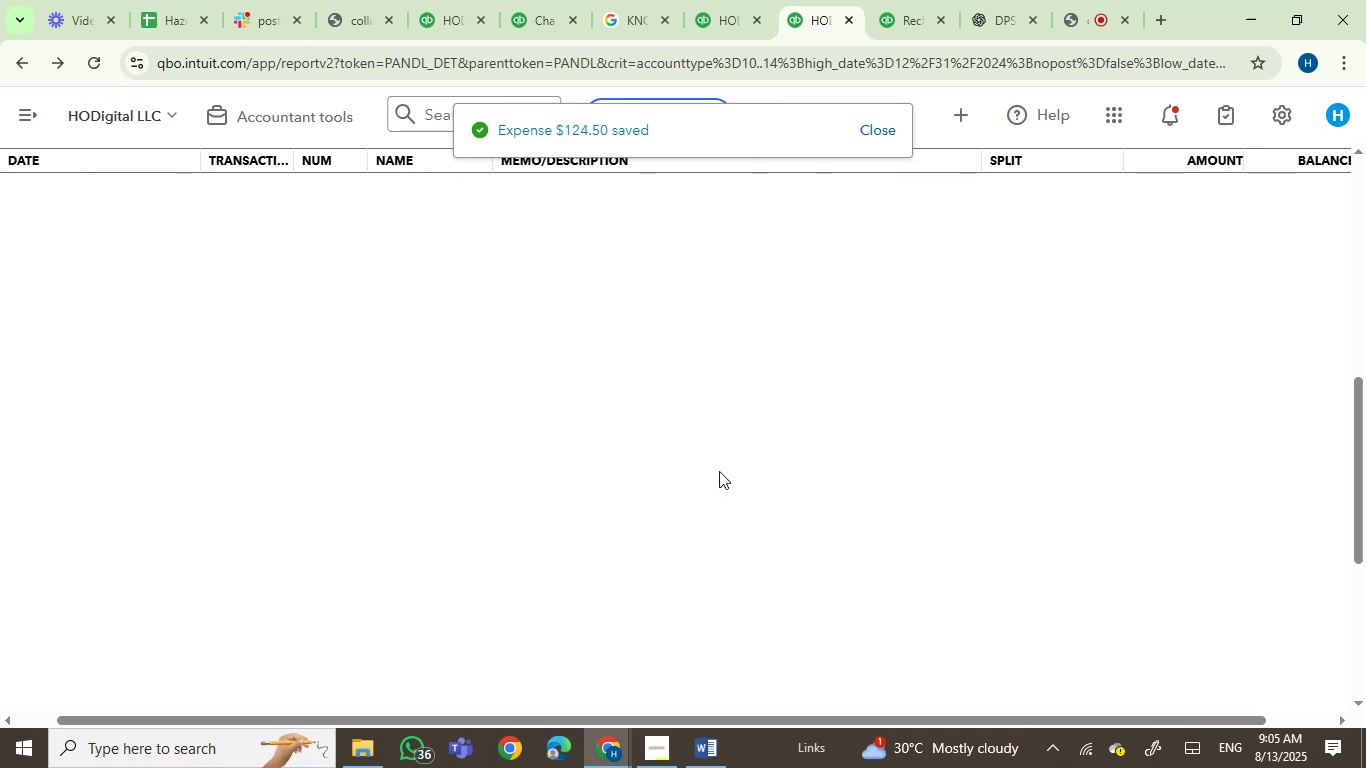 
scroll: coordinate [611, 518], scroll_direction: down, amount: 1.0
 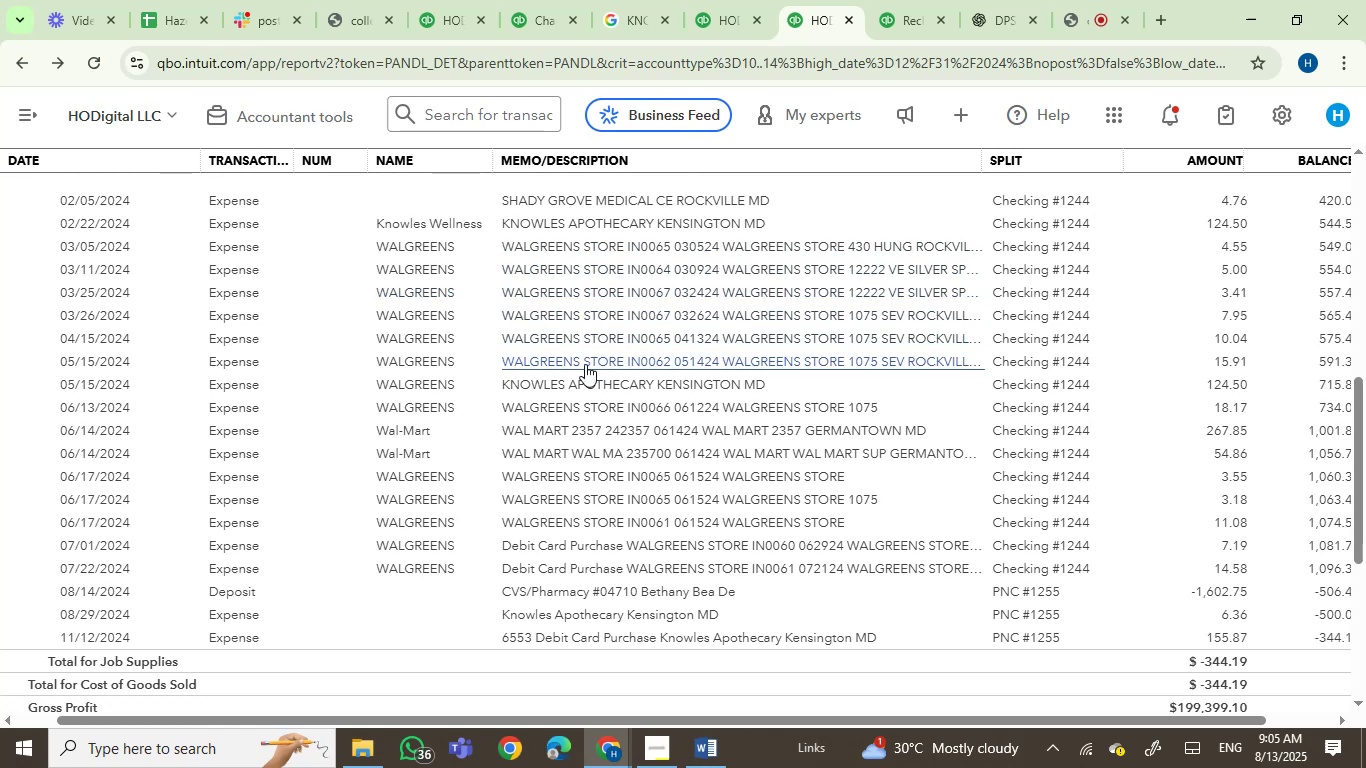 
wait(5.38)
 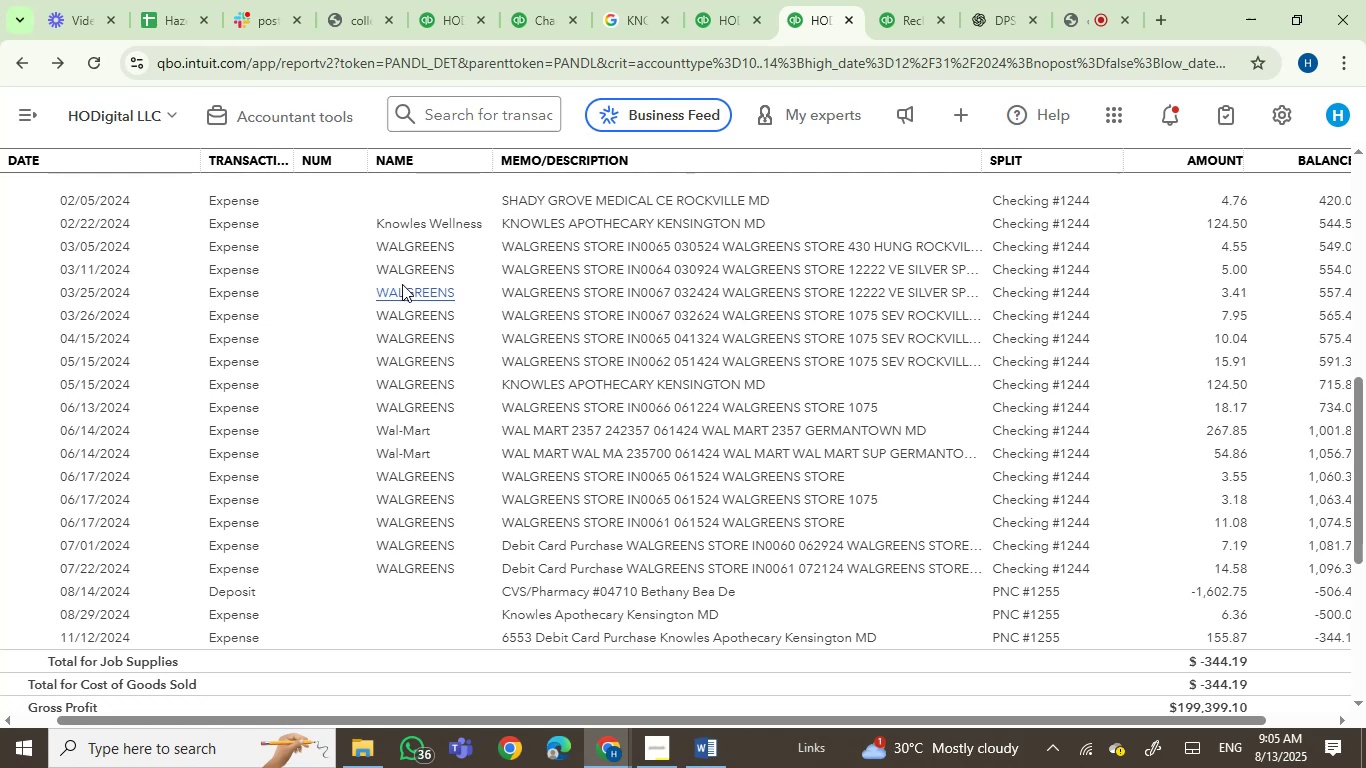 
left_click([583, 382])
 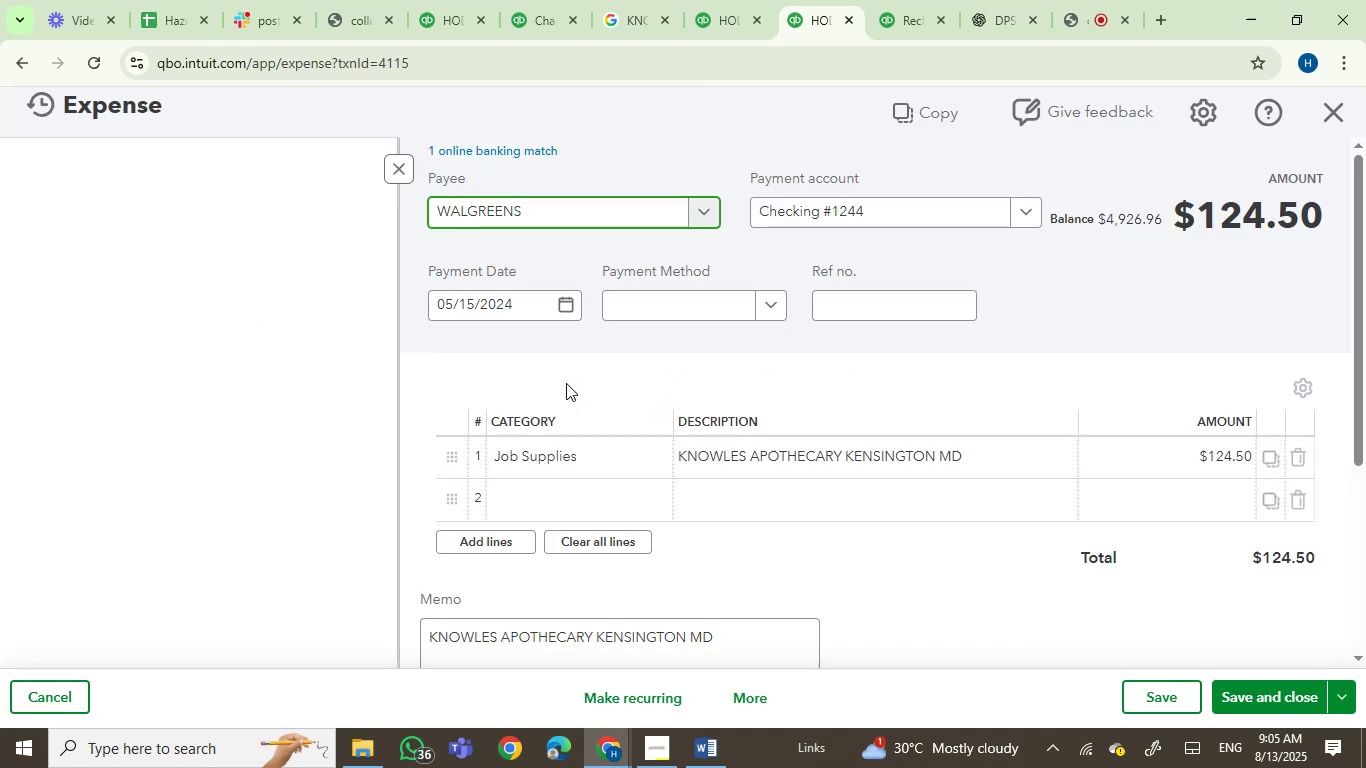 
left_click([502, 211])
 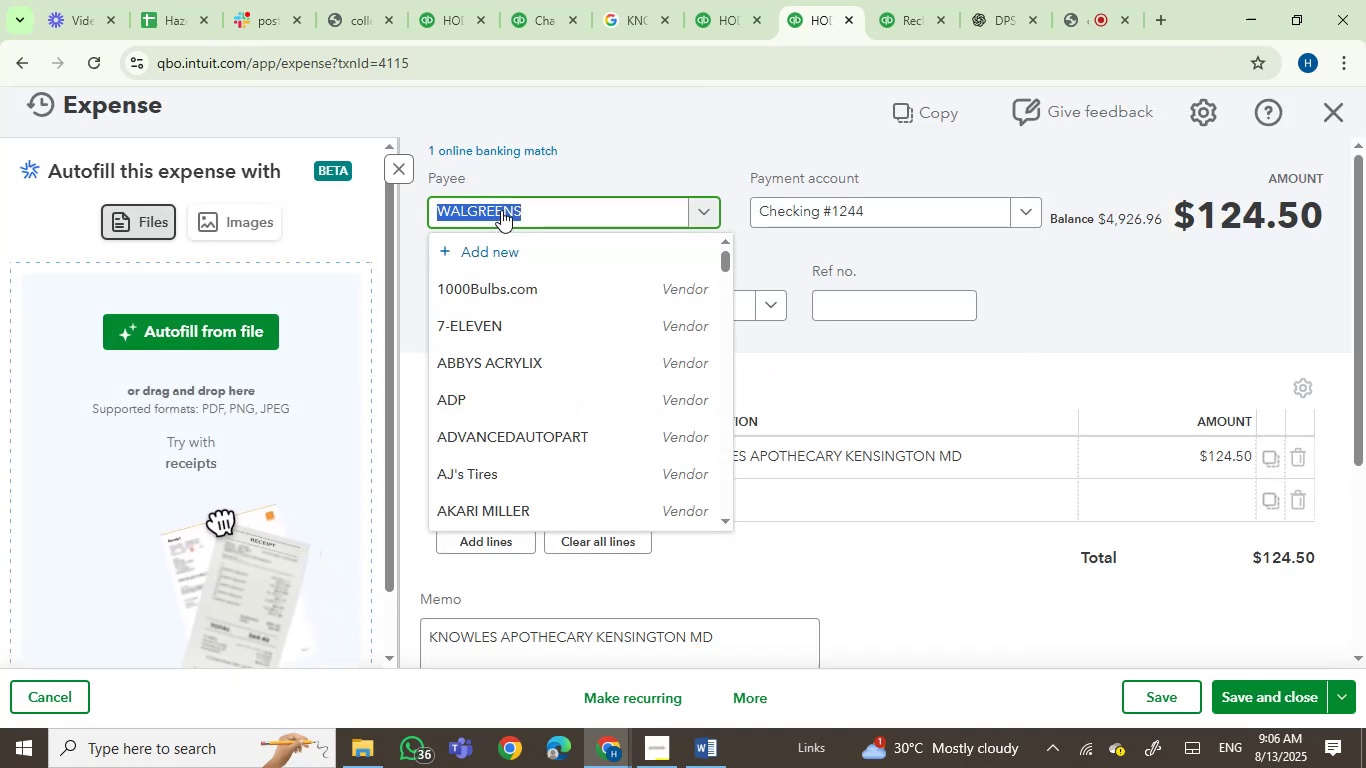 
key(Control+V)
 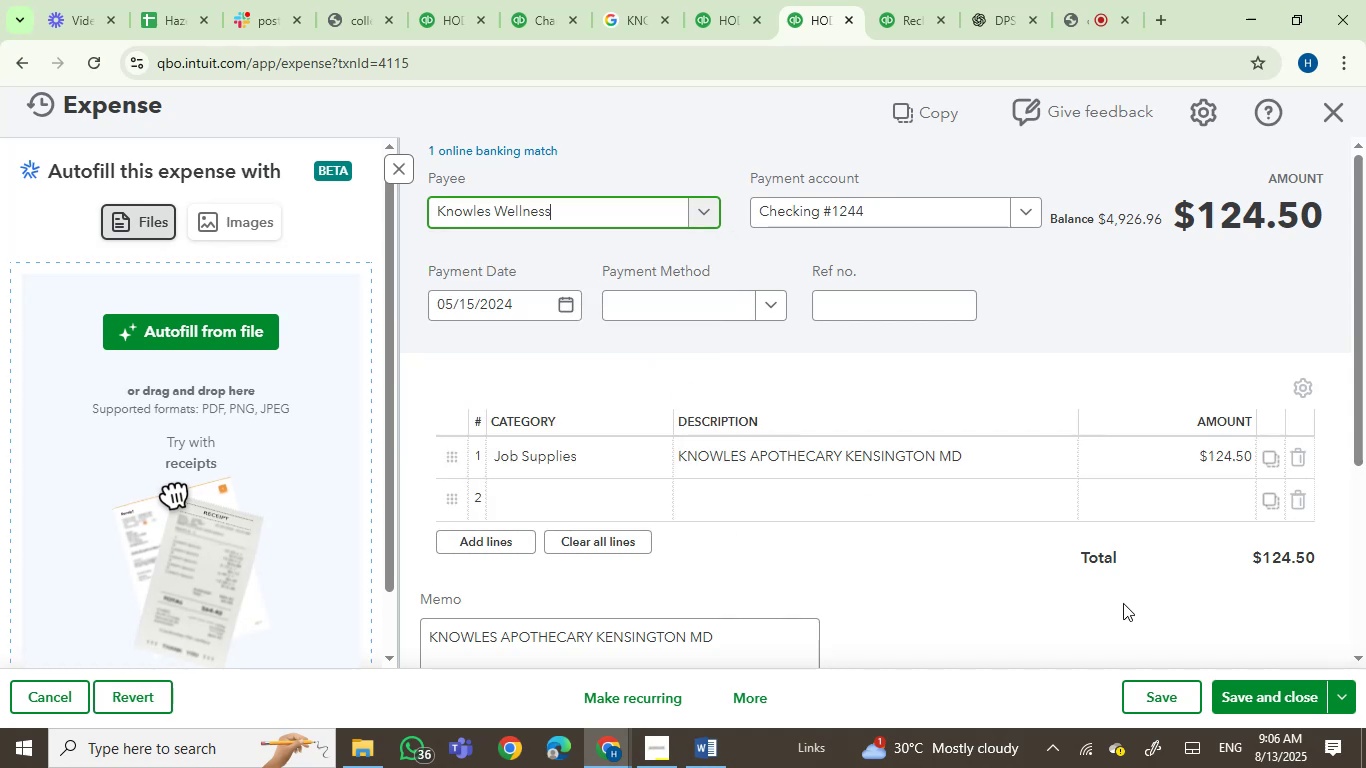 
left_click([1263, 690])
 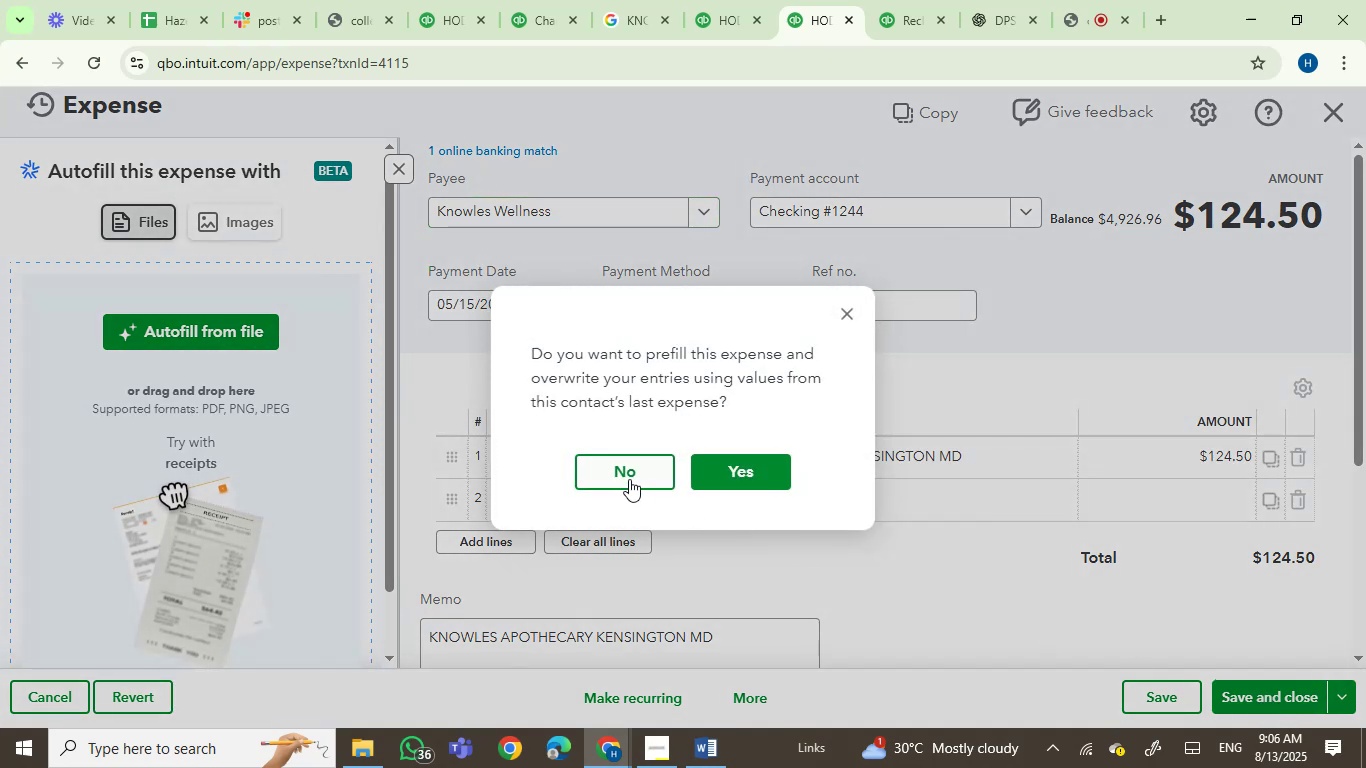 
left_click([618, 471])
 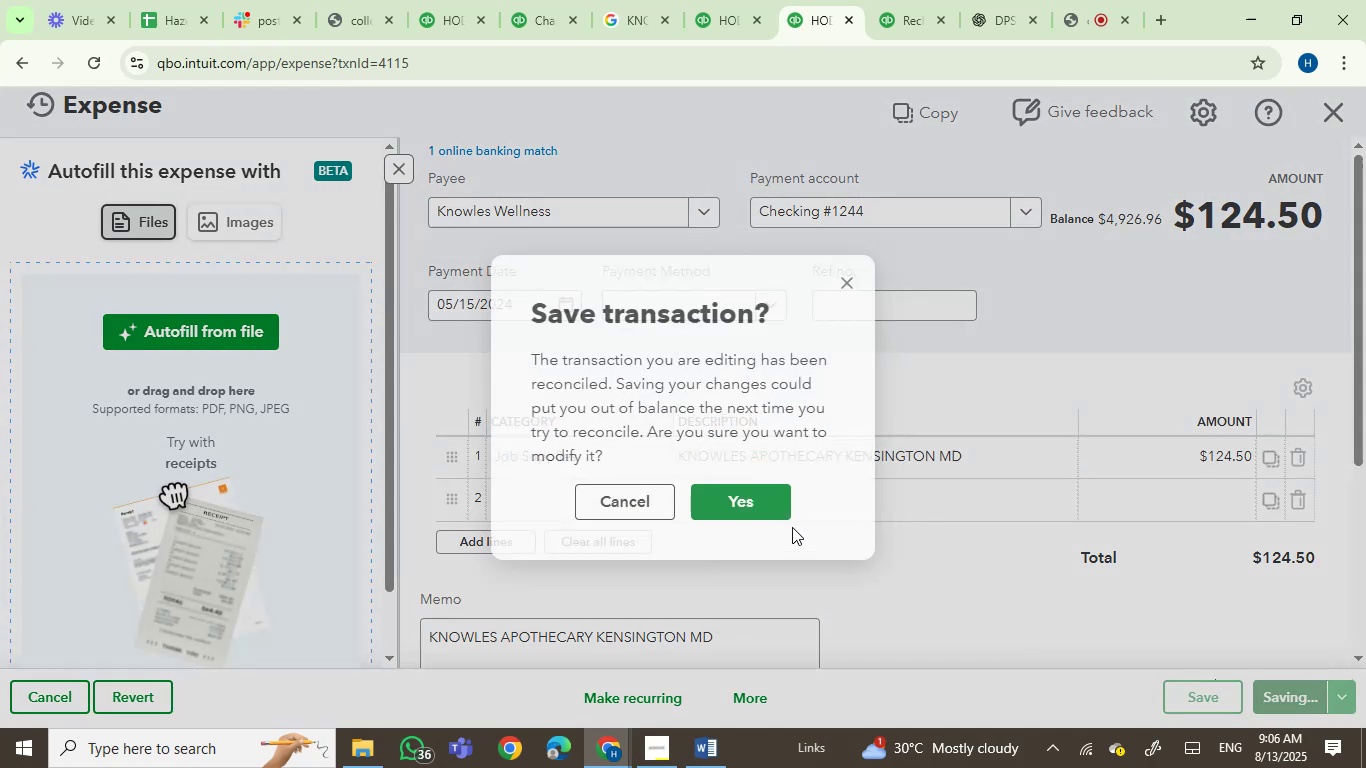 
left_click([740, 499])
 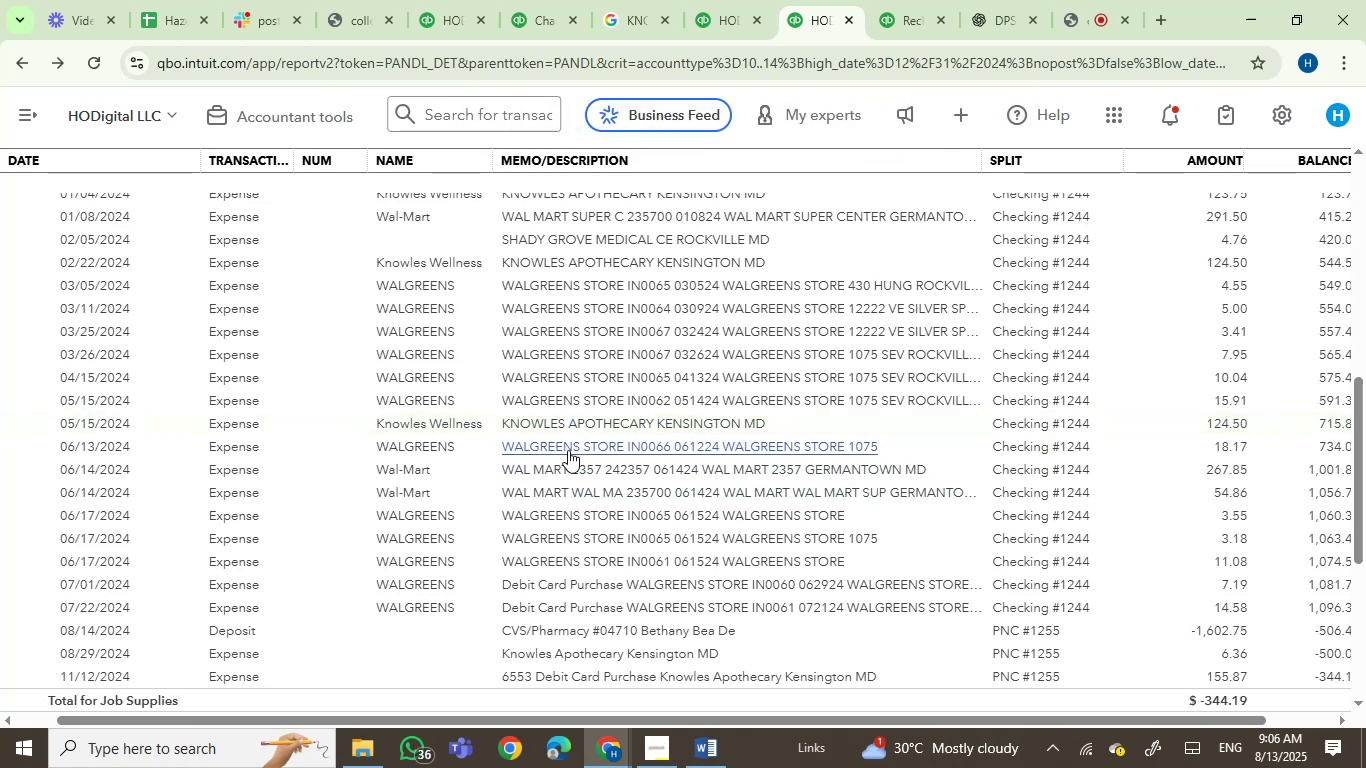 
wait(12.55)
 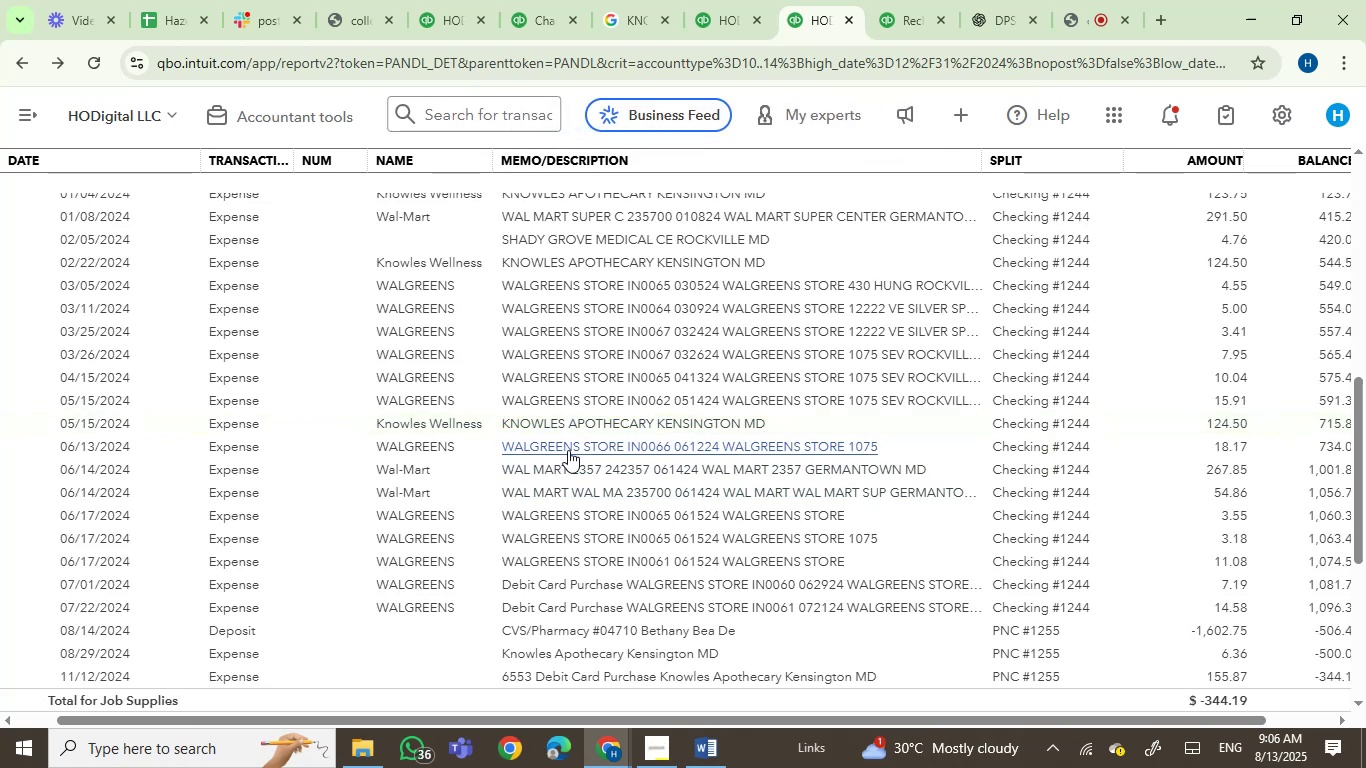 
scroll: coordinate [687, 645], scroll_direction: down, amount: 2.0
 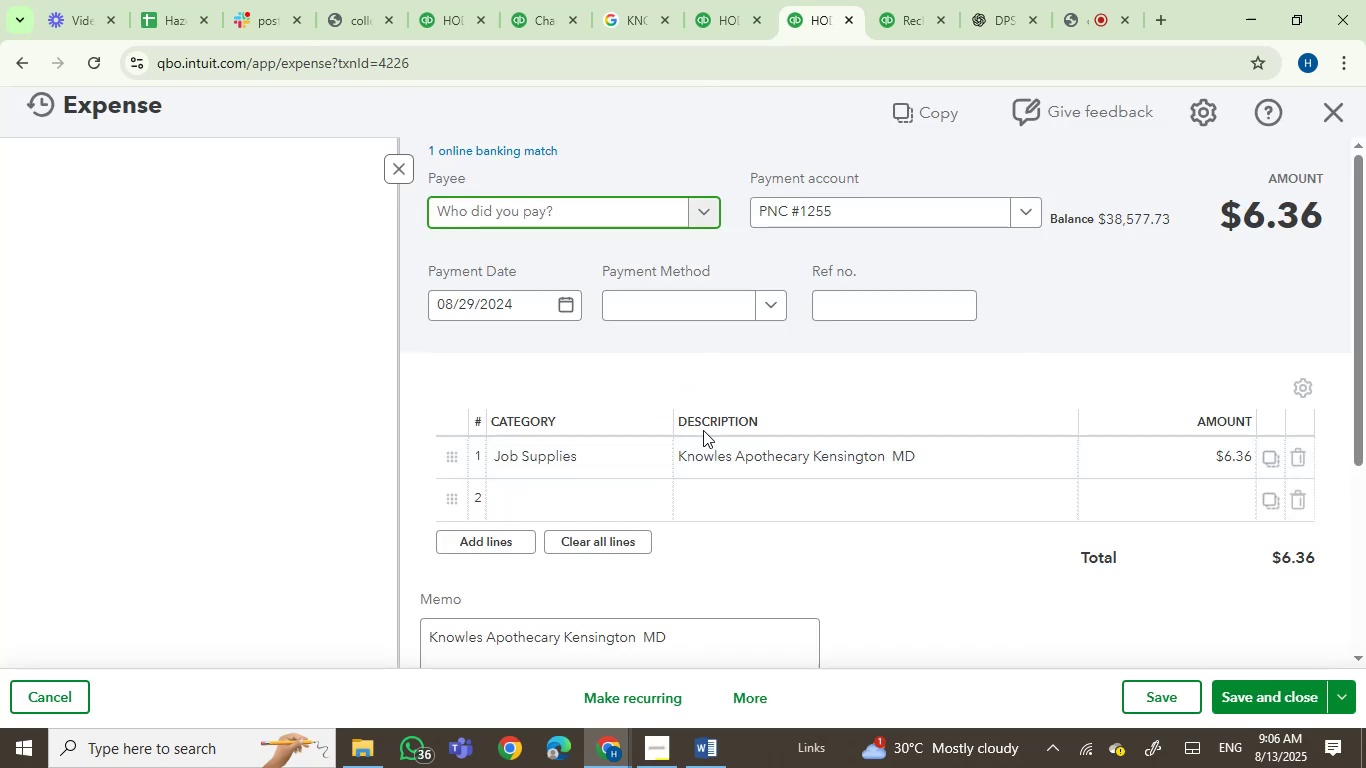 
wait(11.16)
 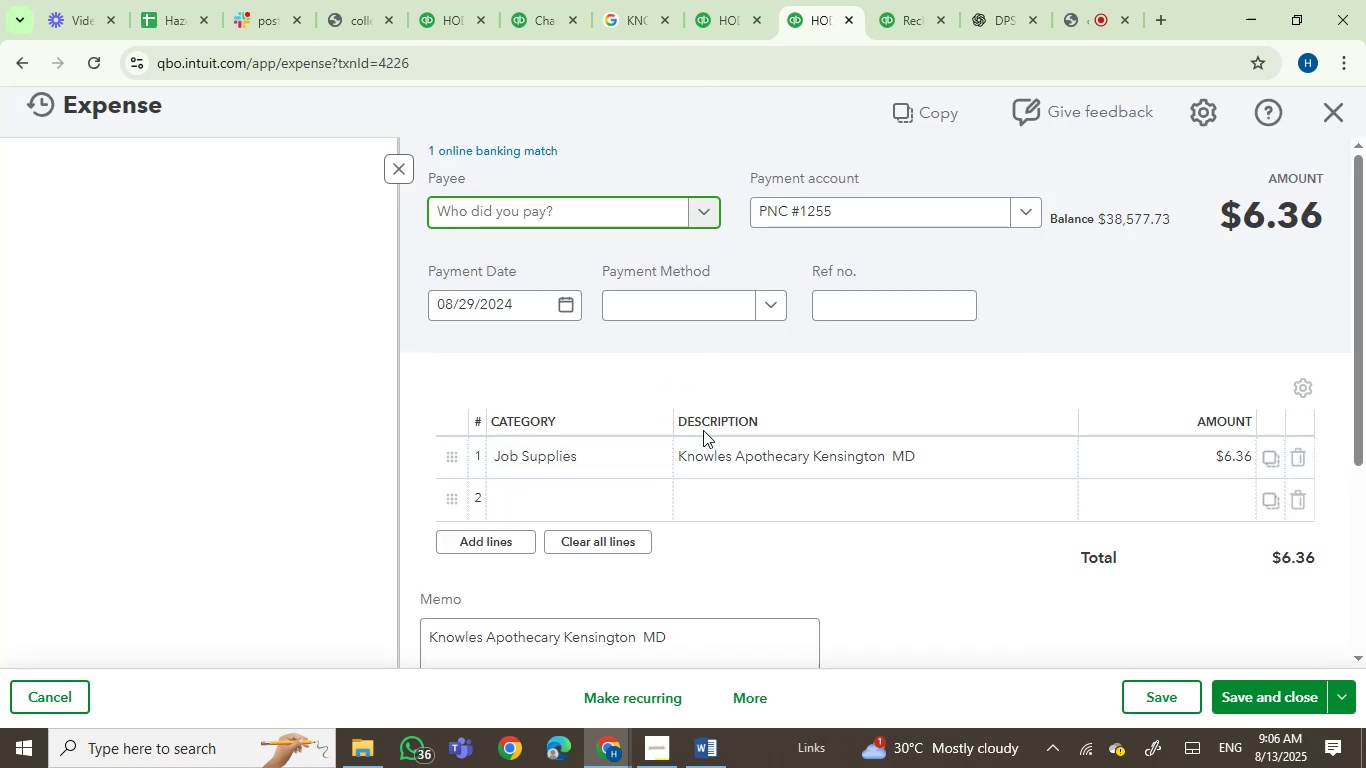 
key(Control+V)
 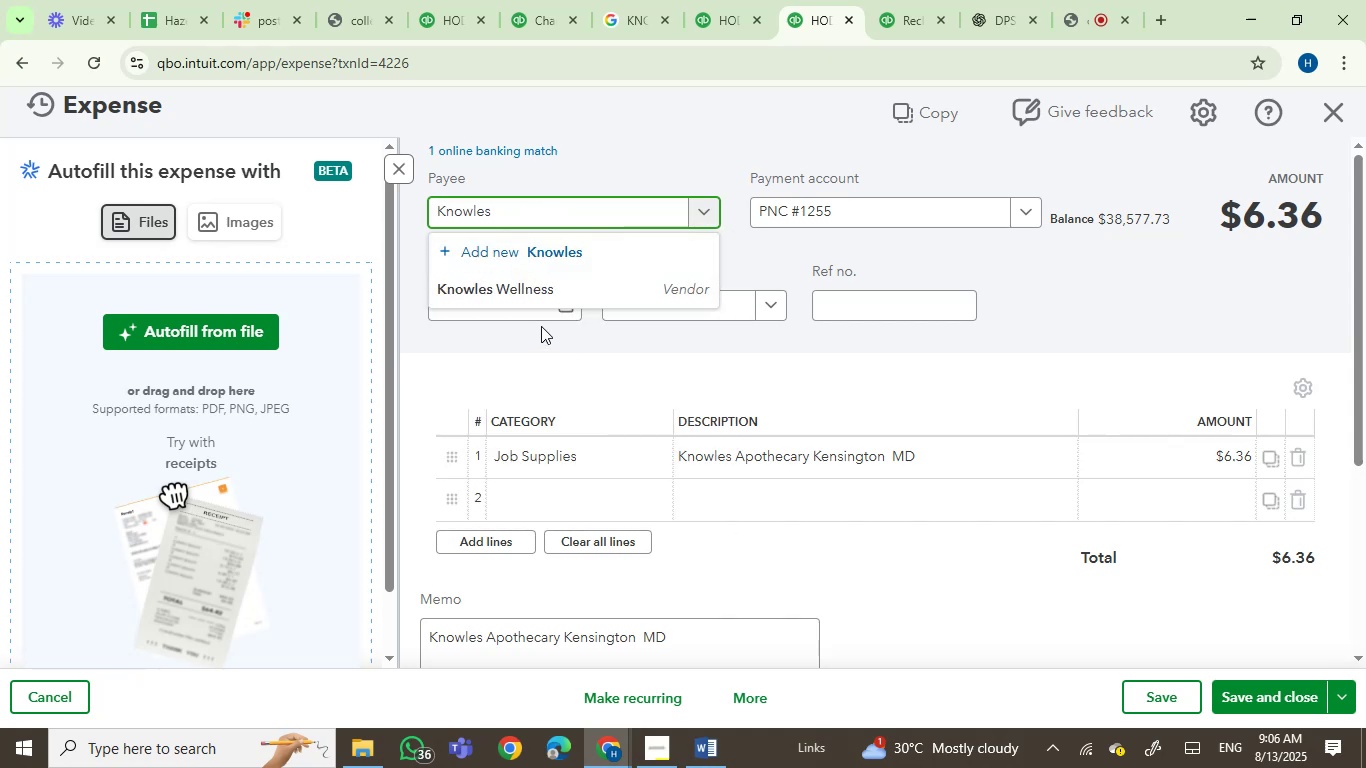 
left_click([547, 286])
 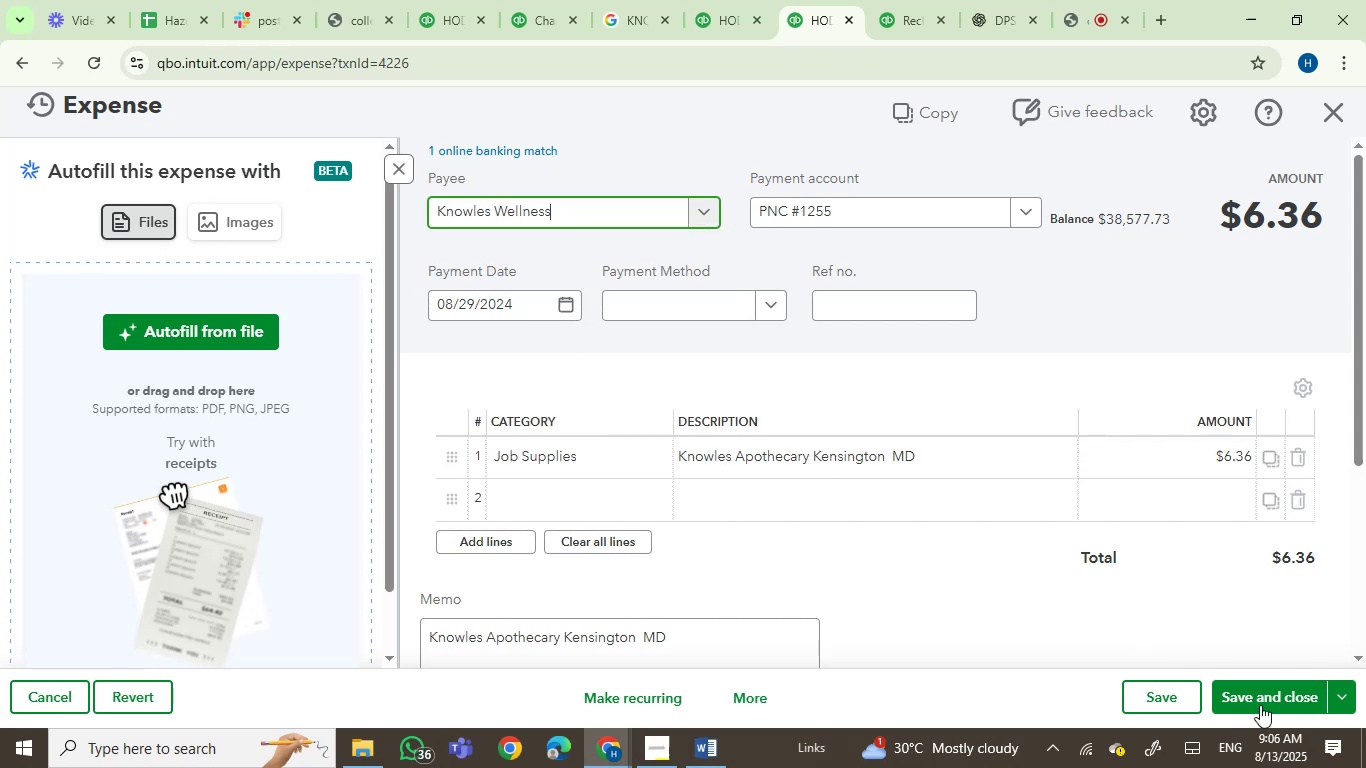 
left_click([1271, 699])
 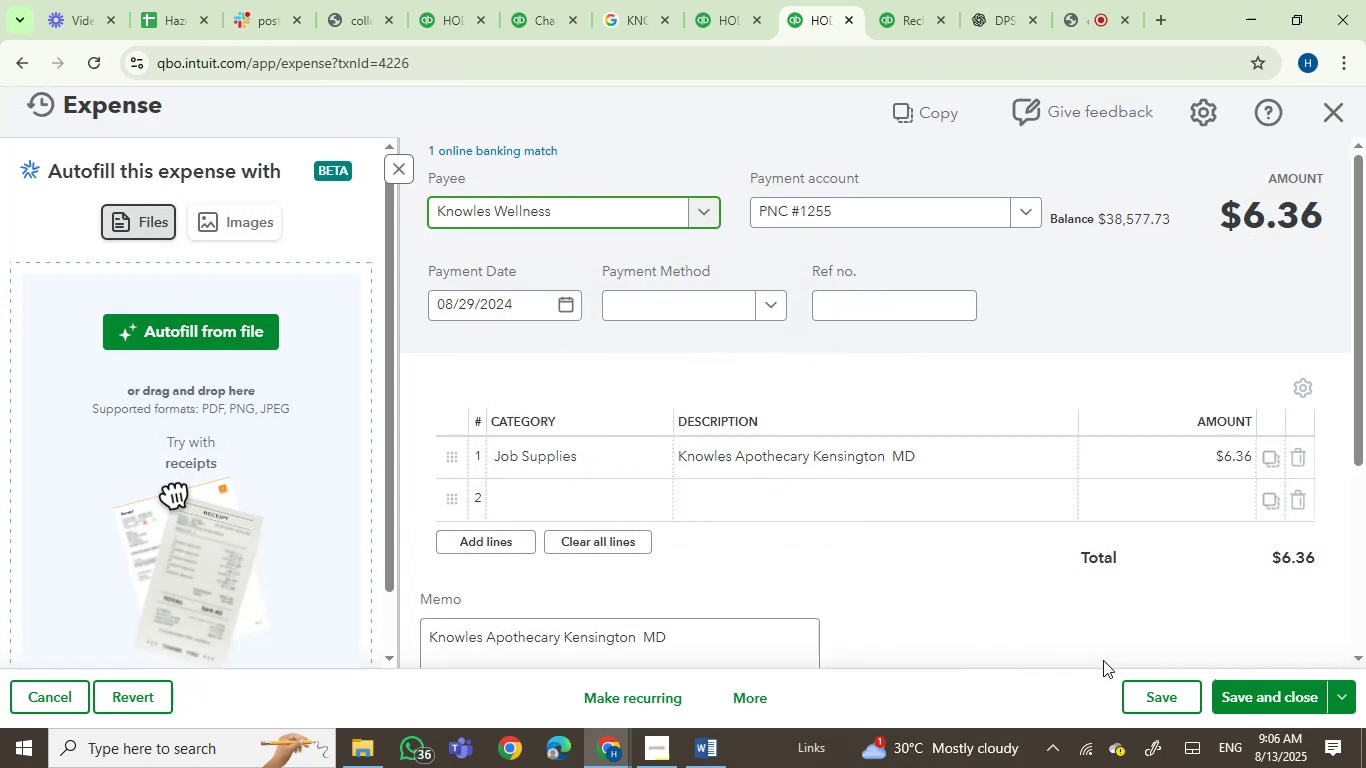 
left_click([1233, 695])
 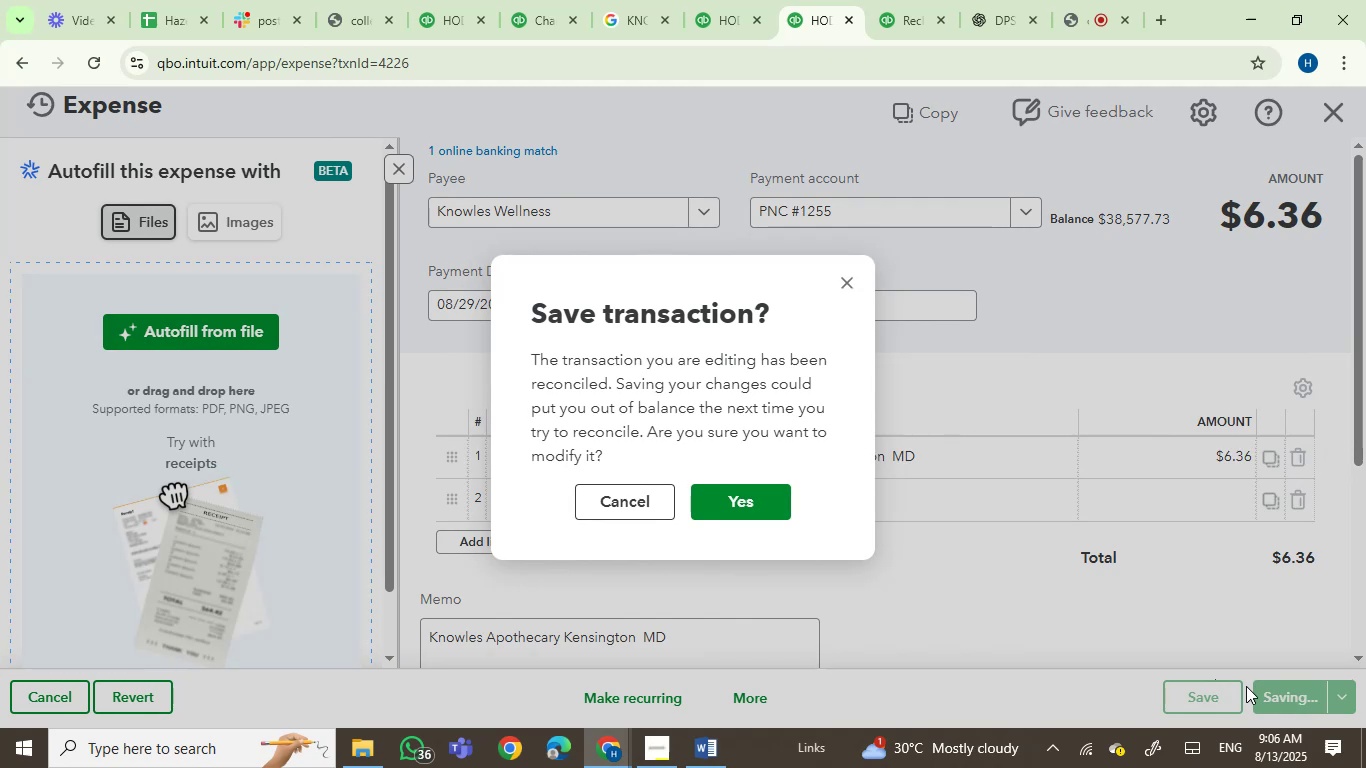 
wait(15.65)
 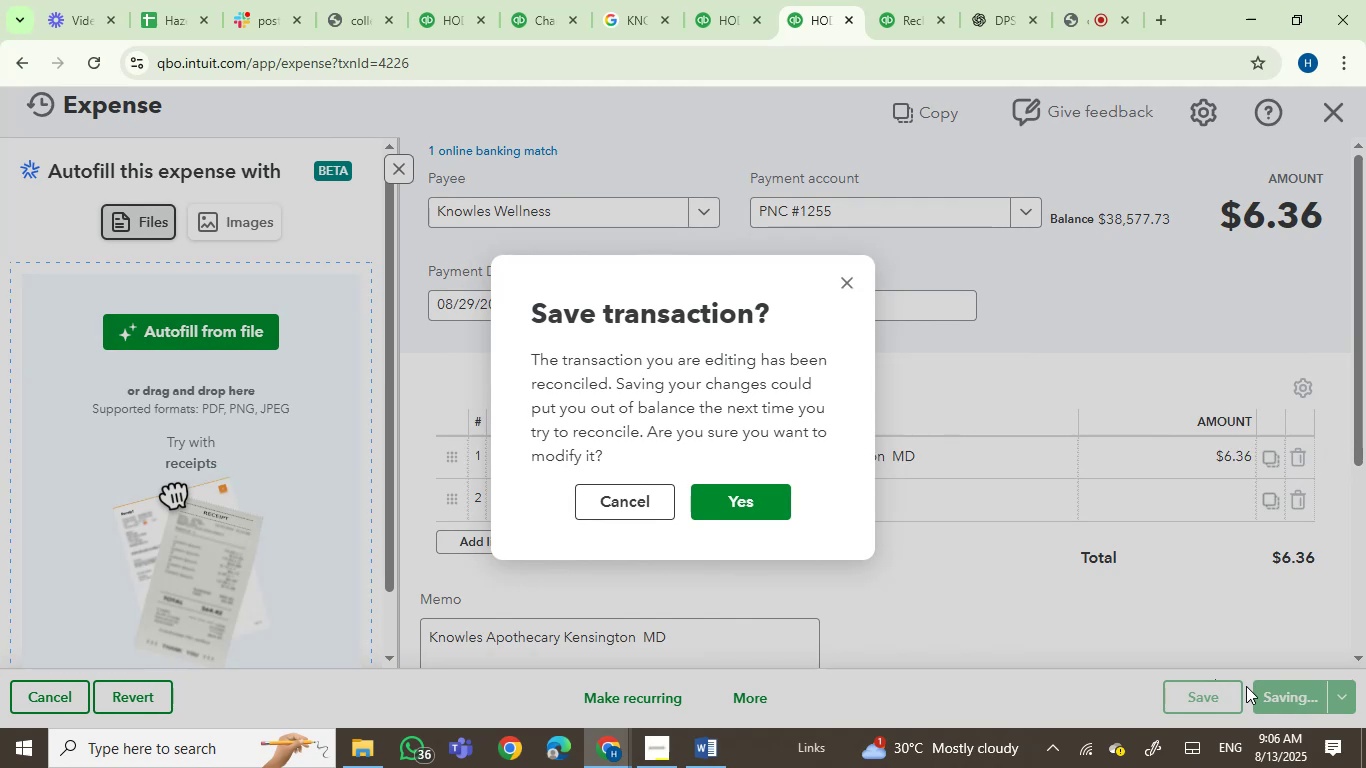 
left_click([732, 502])
 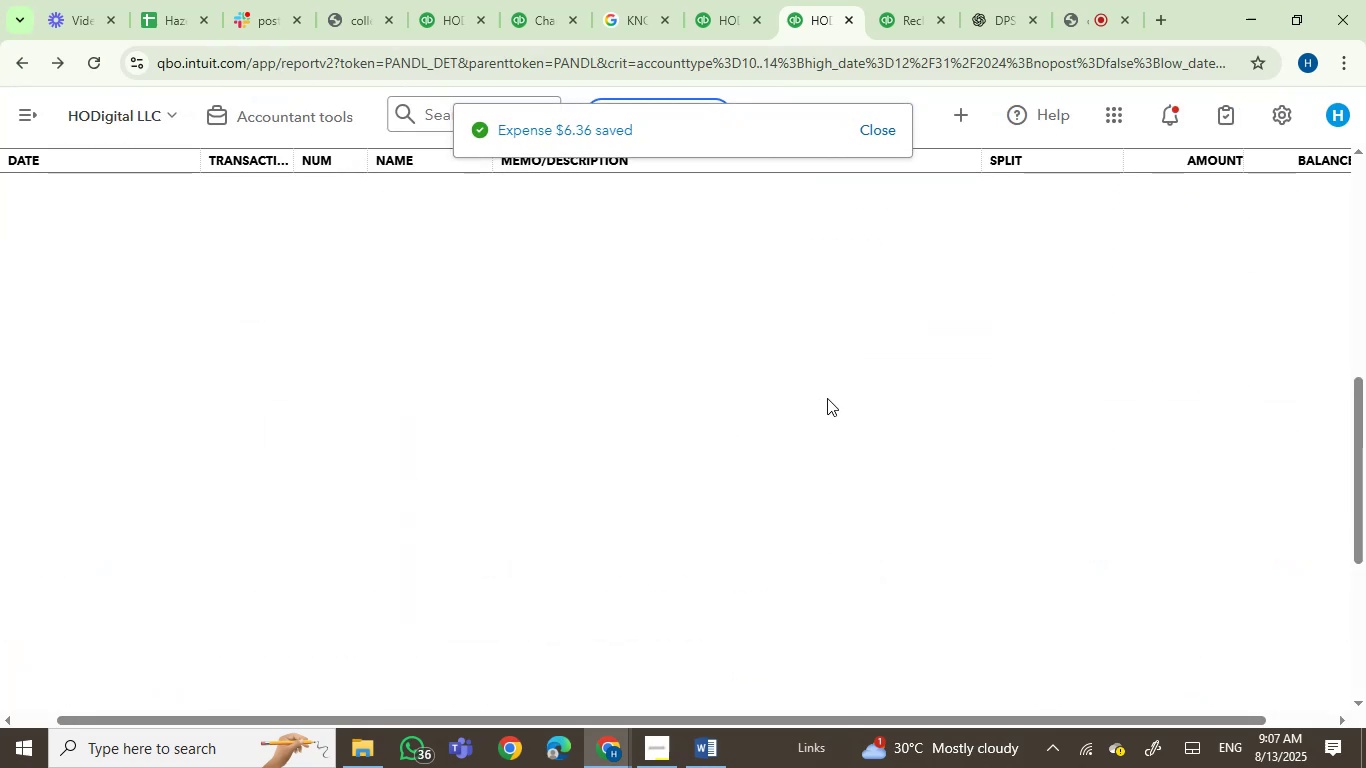 
wait(7.14)
 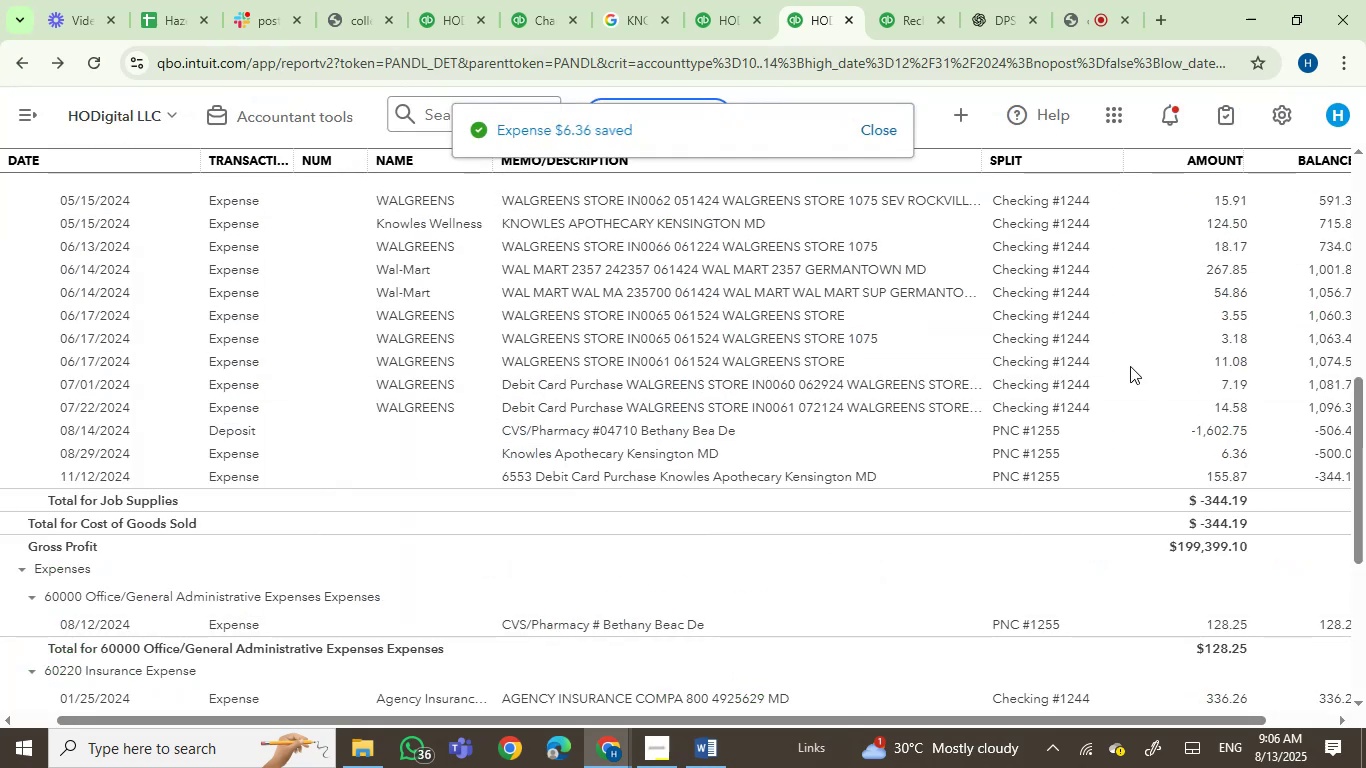 
left_click([1091, 4])
 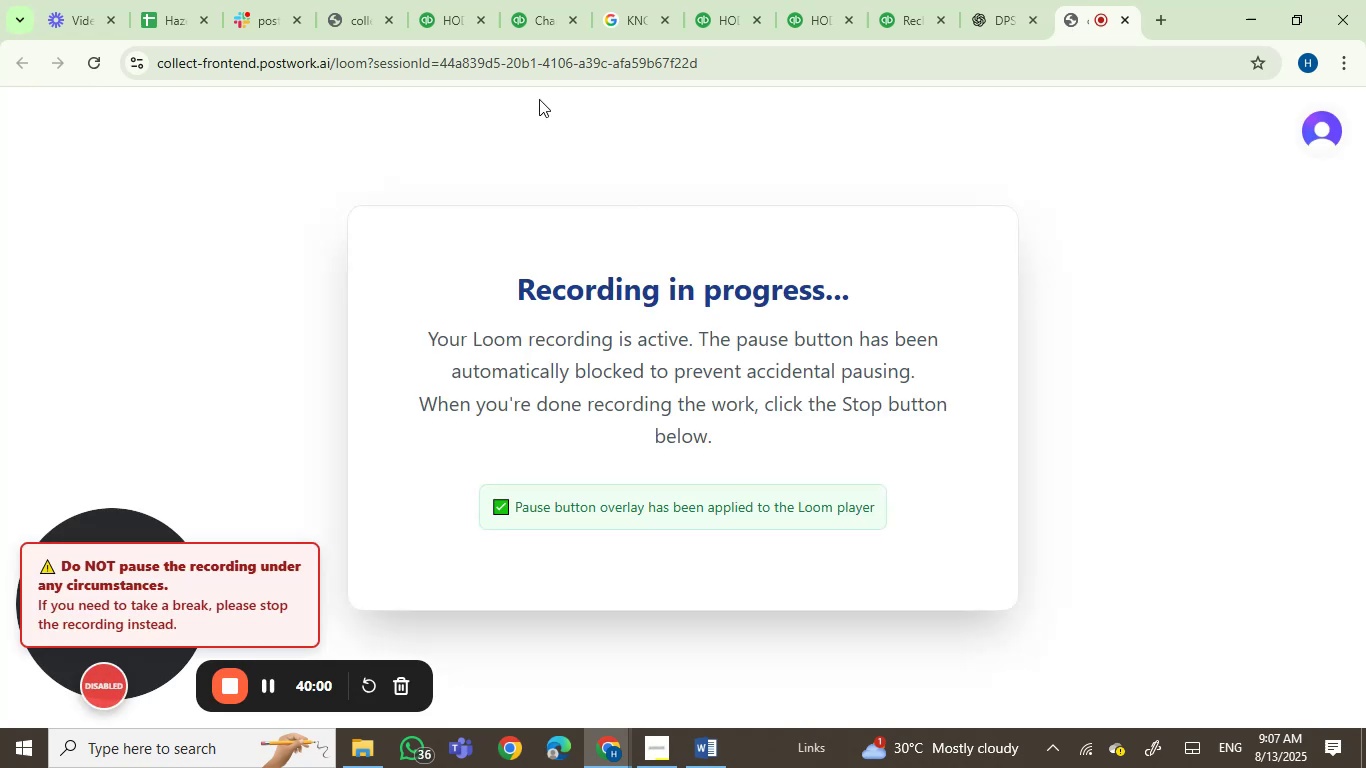 
left_click([525, 4])
 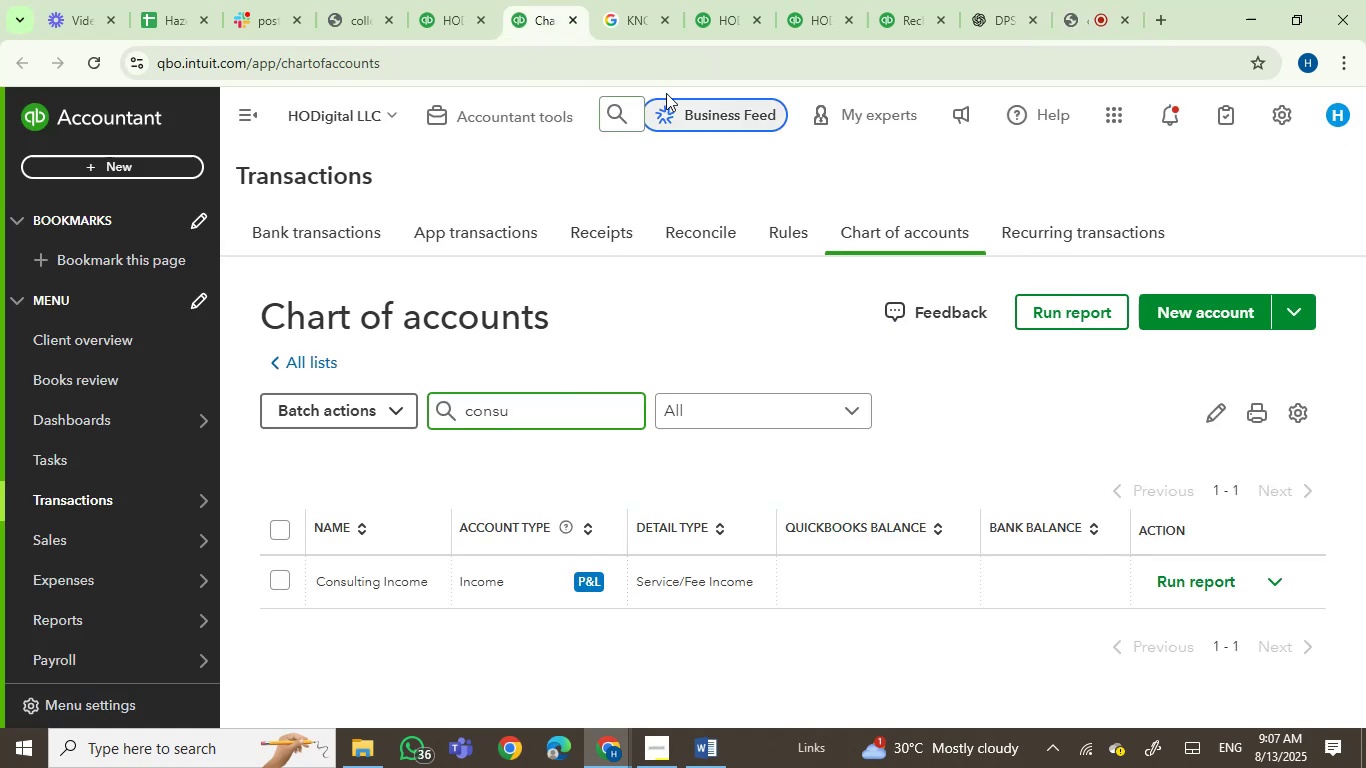 
left_click([711, 29])
 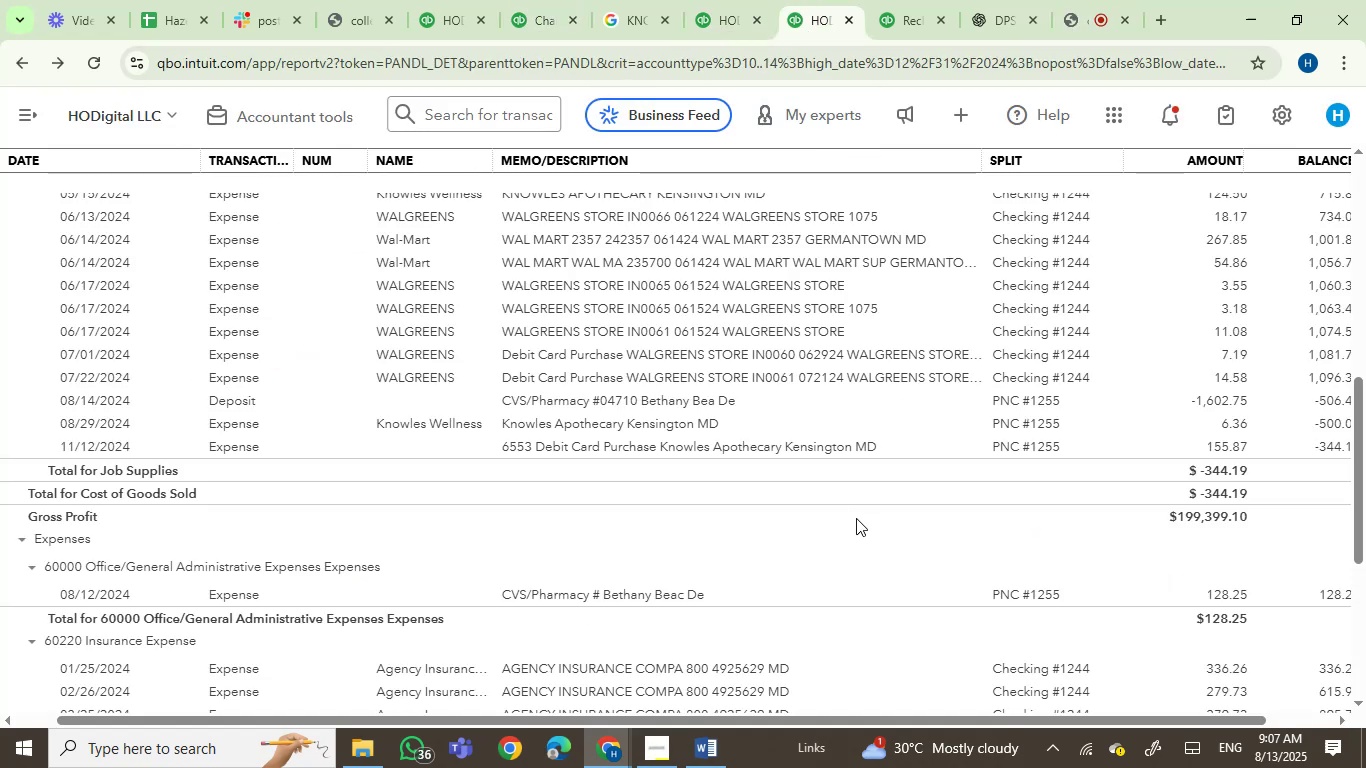 
scroll: coordinate [856, 515], scroll_direction: up, amount: 1.0
 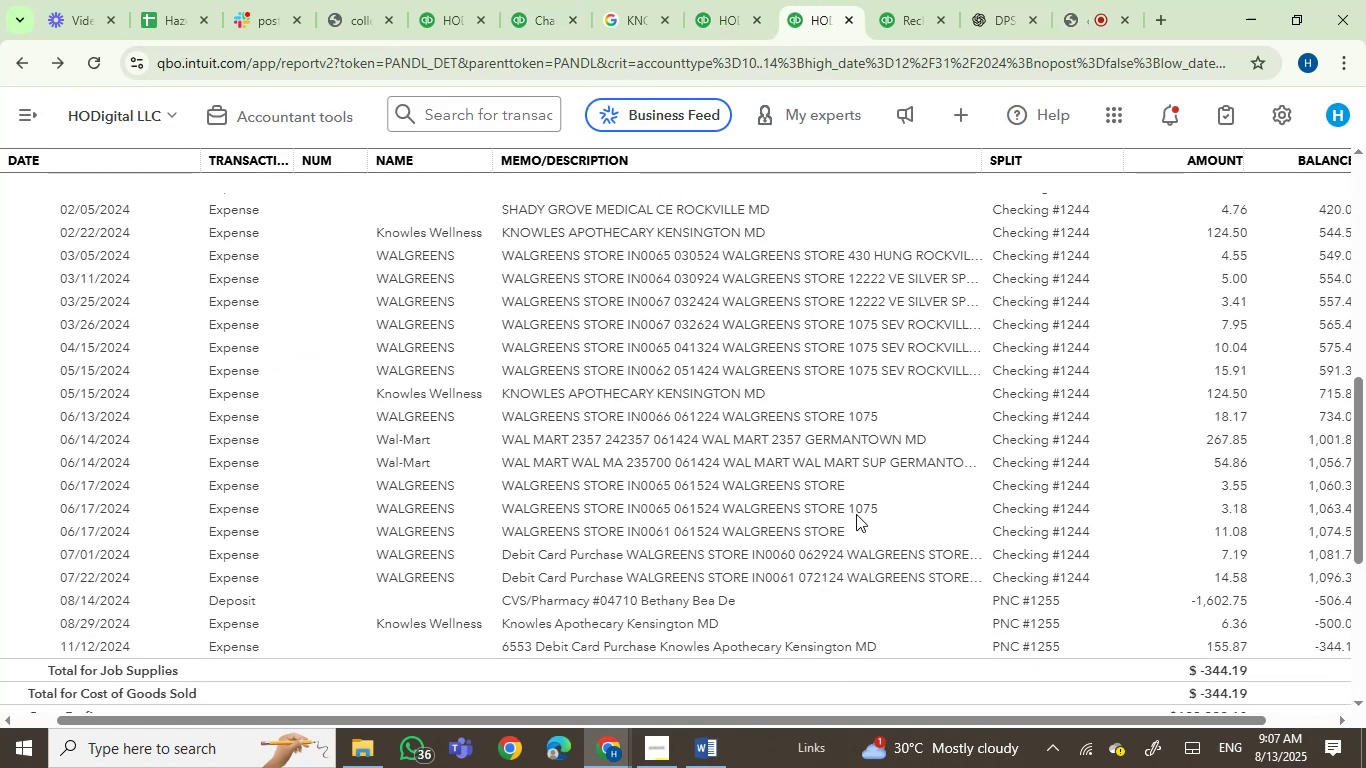 
scroll: coordinate [799, 506], scroll_direction: down, amount: 7.0
 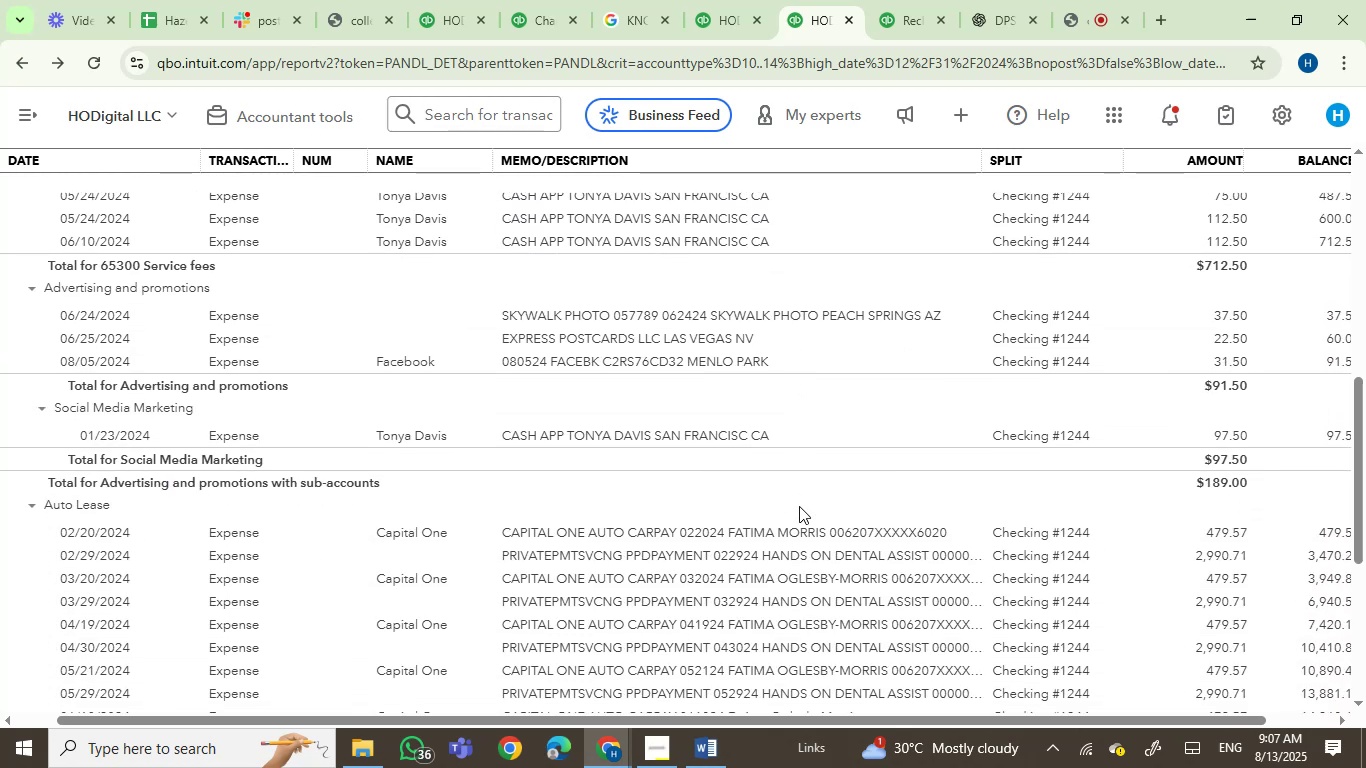 
scroll: coordinate [709, 489], scroll_direction: down, amount: 6.0
 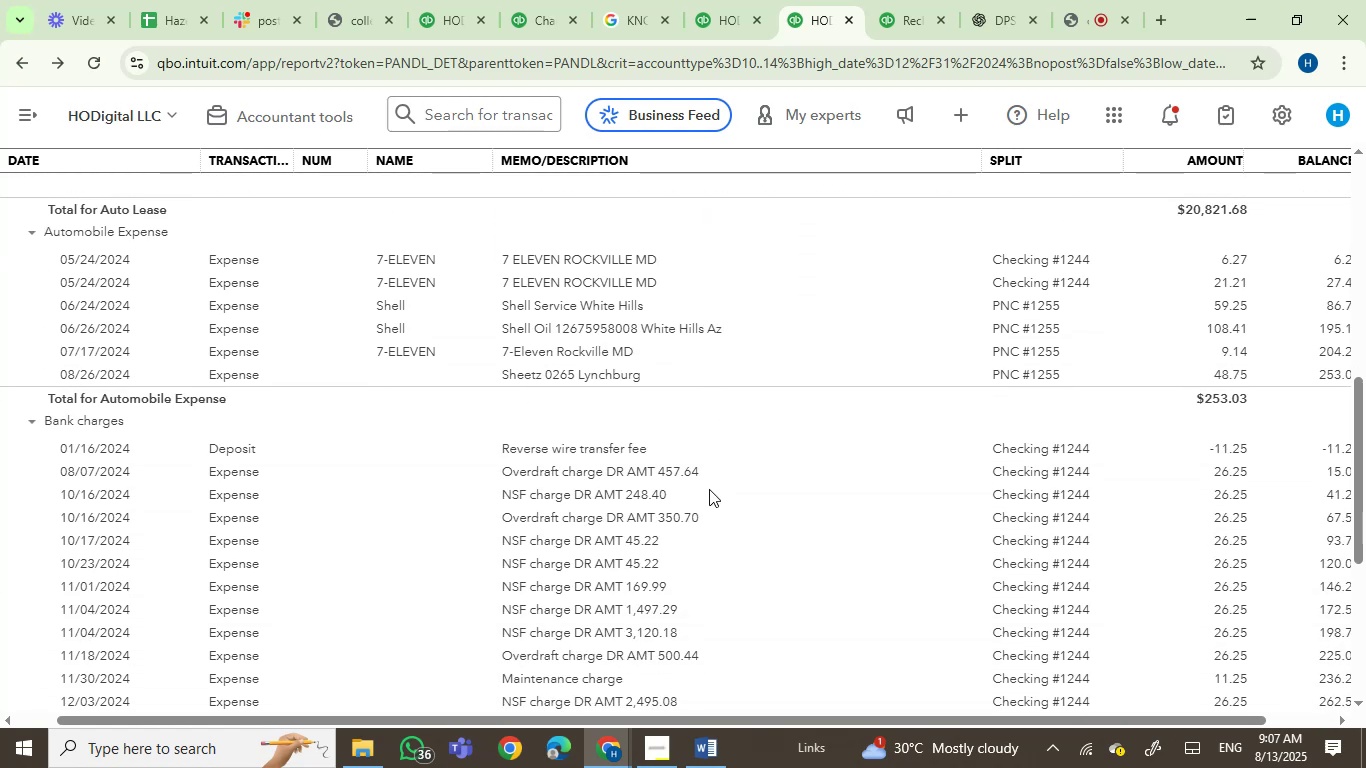 
scroll: coordinate [709, 489], scroll_direction: up, amount: 1.0
 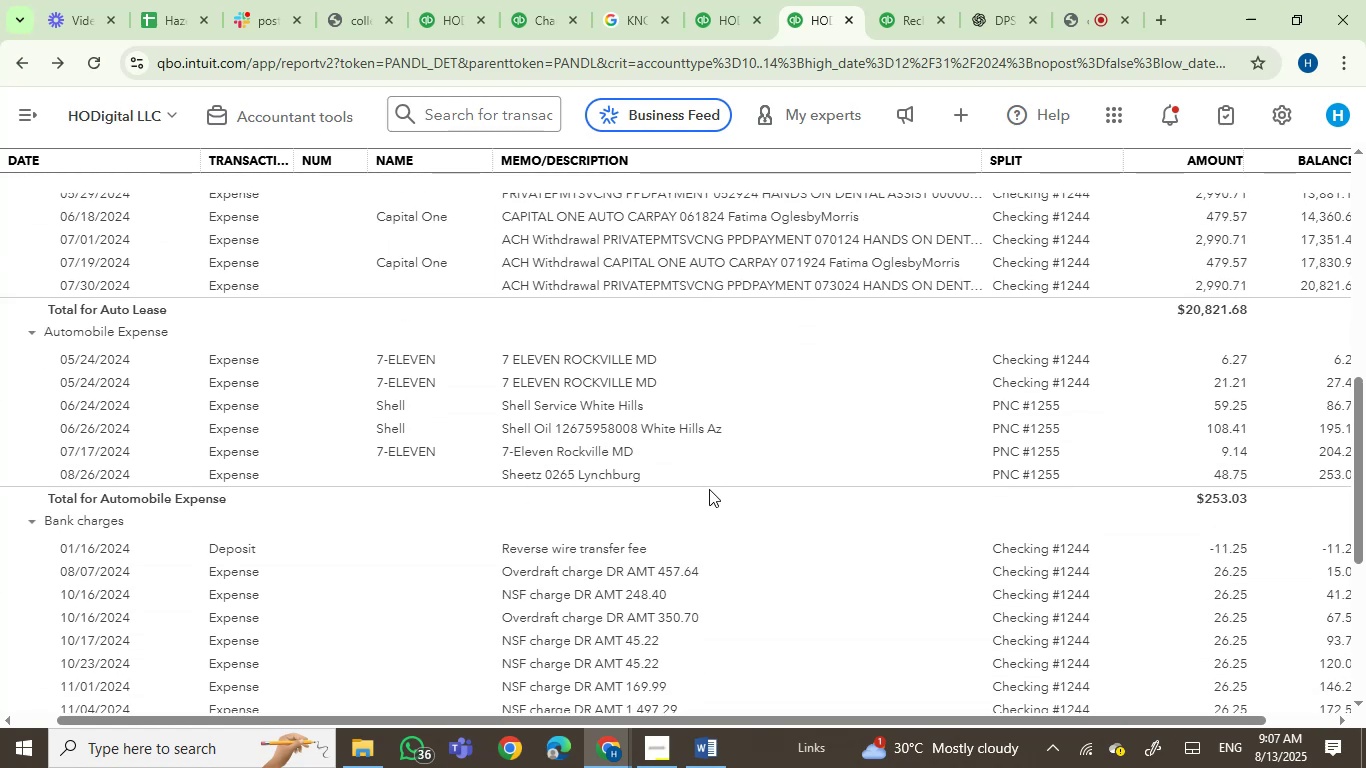 
scroll: coordinate [709, 489], scroll_direction: down, amount: 9.0
 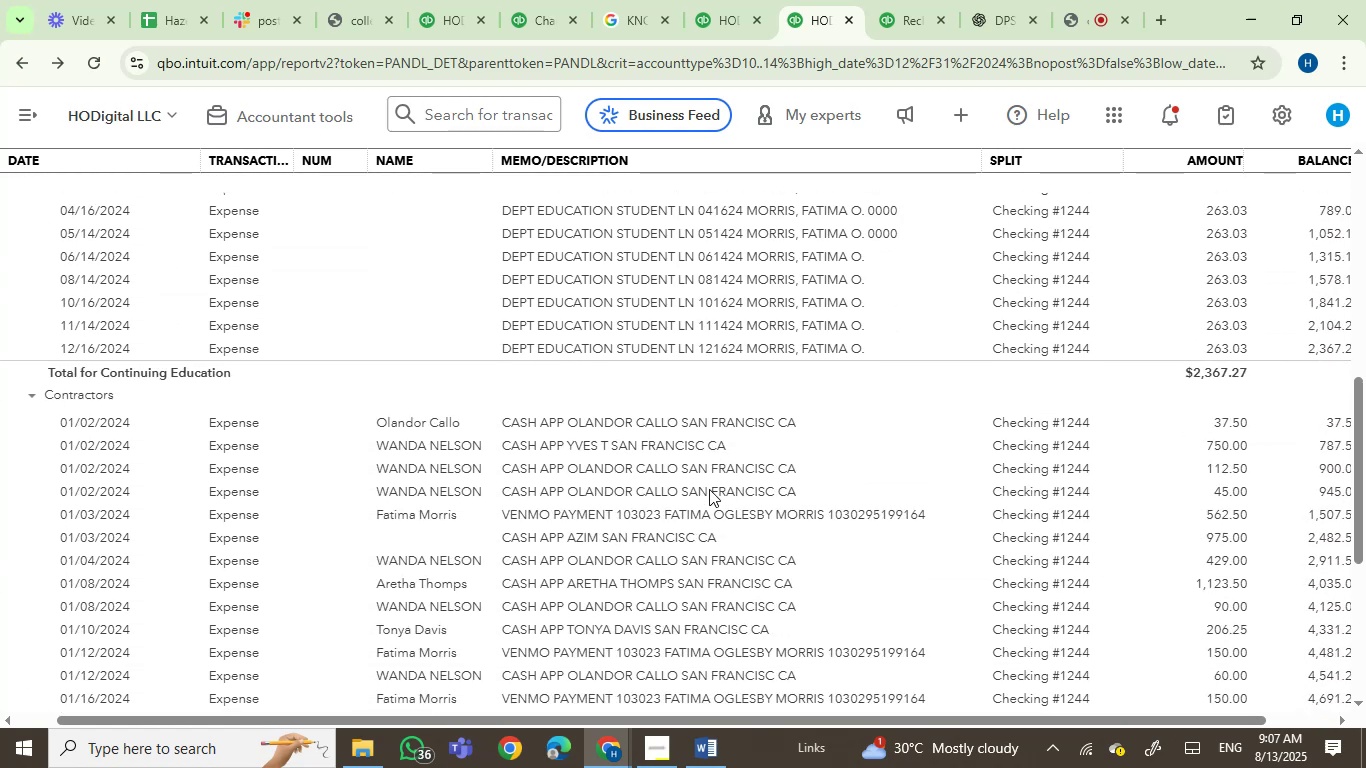 
scroll: coordinate [709, 489], scroll_direction: up, amount: 1.0
 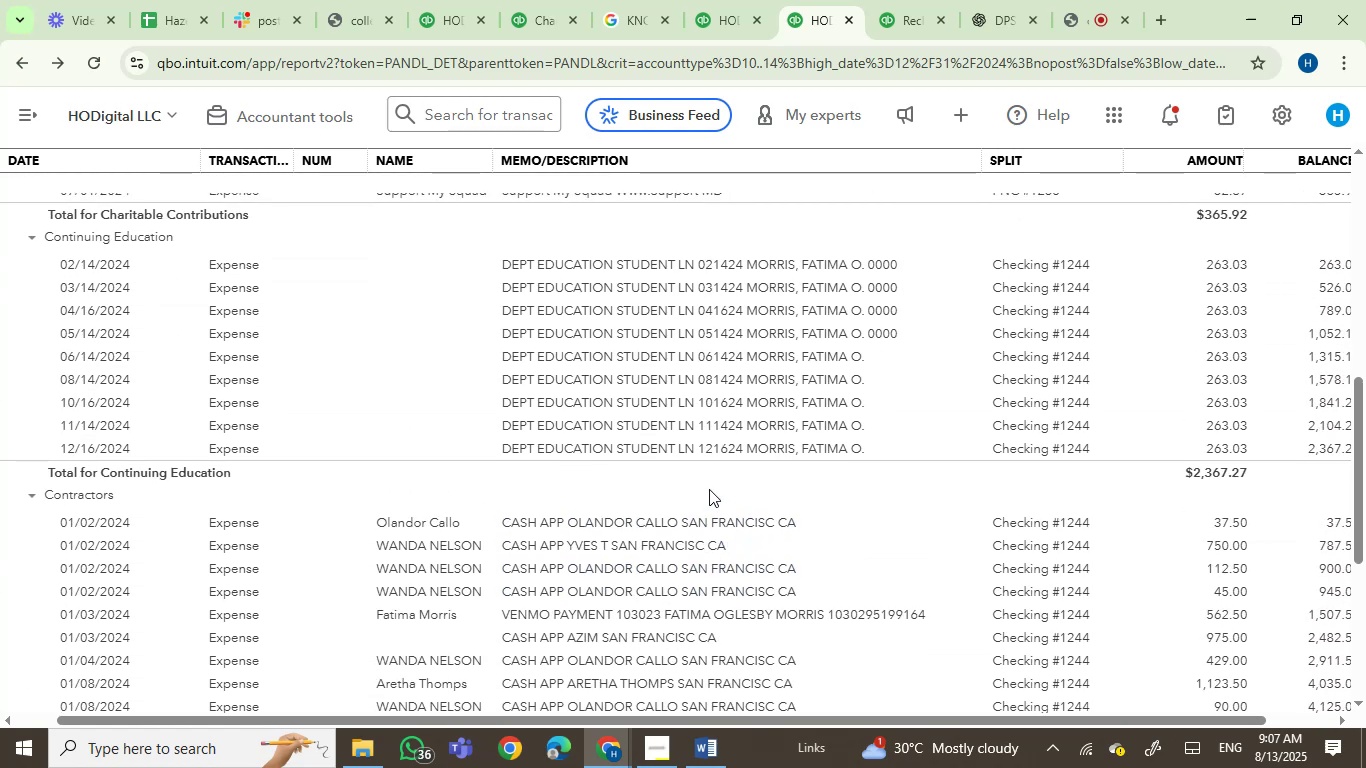 
scroll: coordinate [709, 489], scroll_direction: down, amount: 3.0
 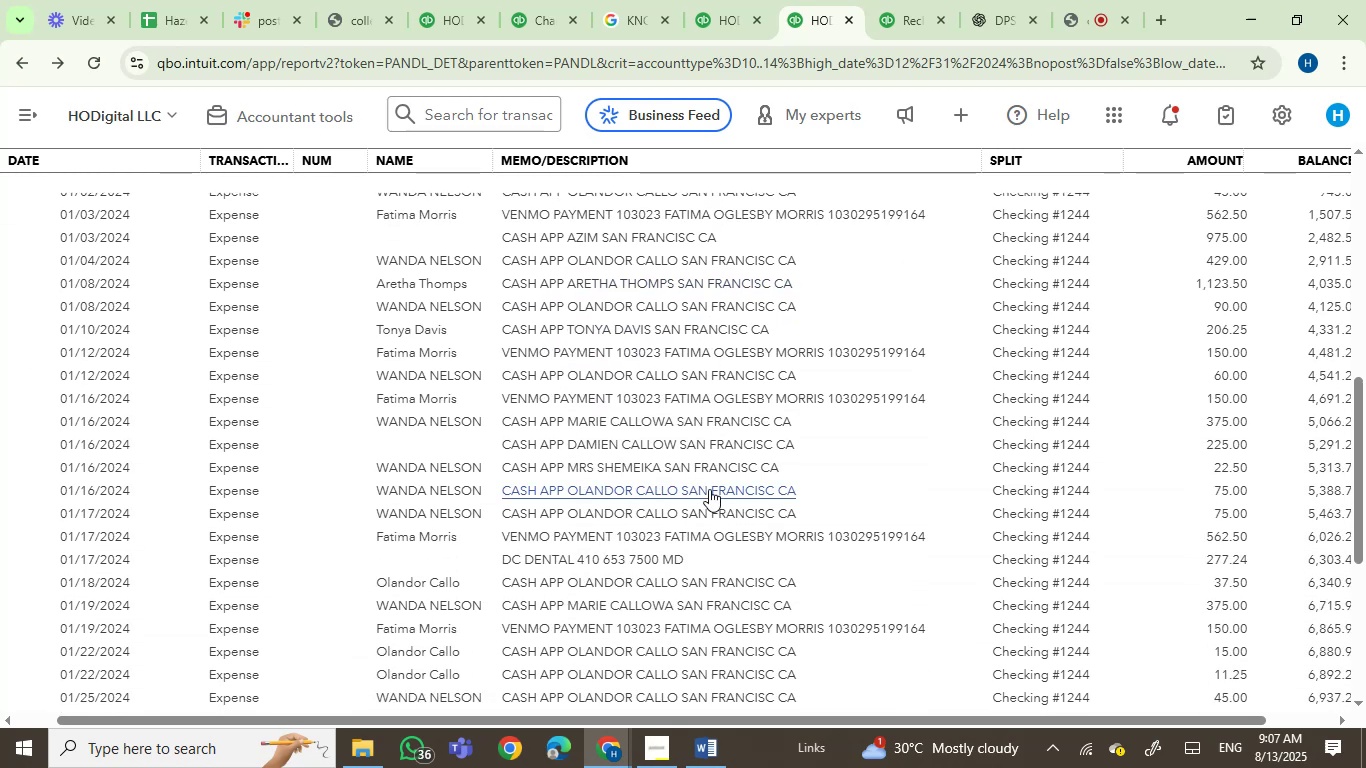 
scroll: coordinate [709, 489], scroll_direction: up, amount: 2.0
 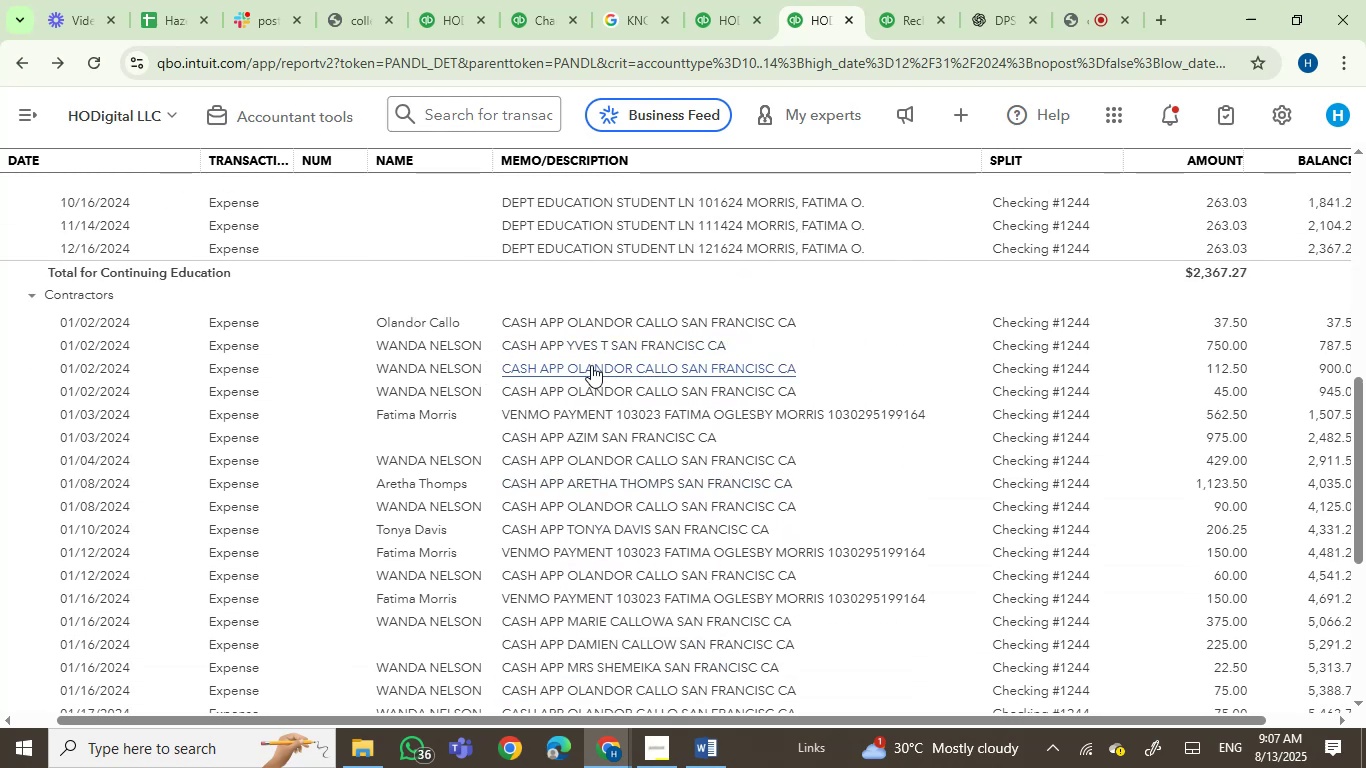 
scroll: coordinate [701, 445], scroll_direction: down, amount: 10.0
 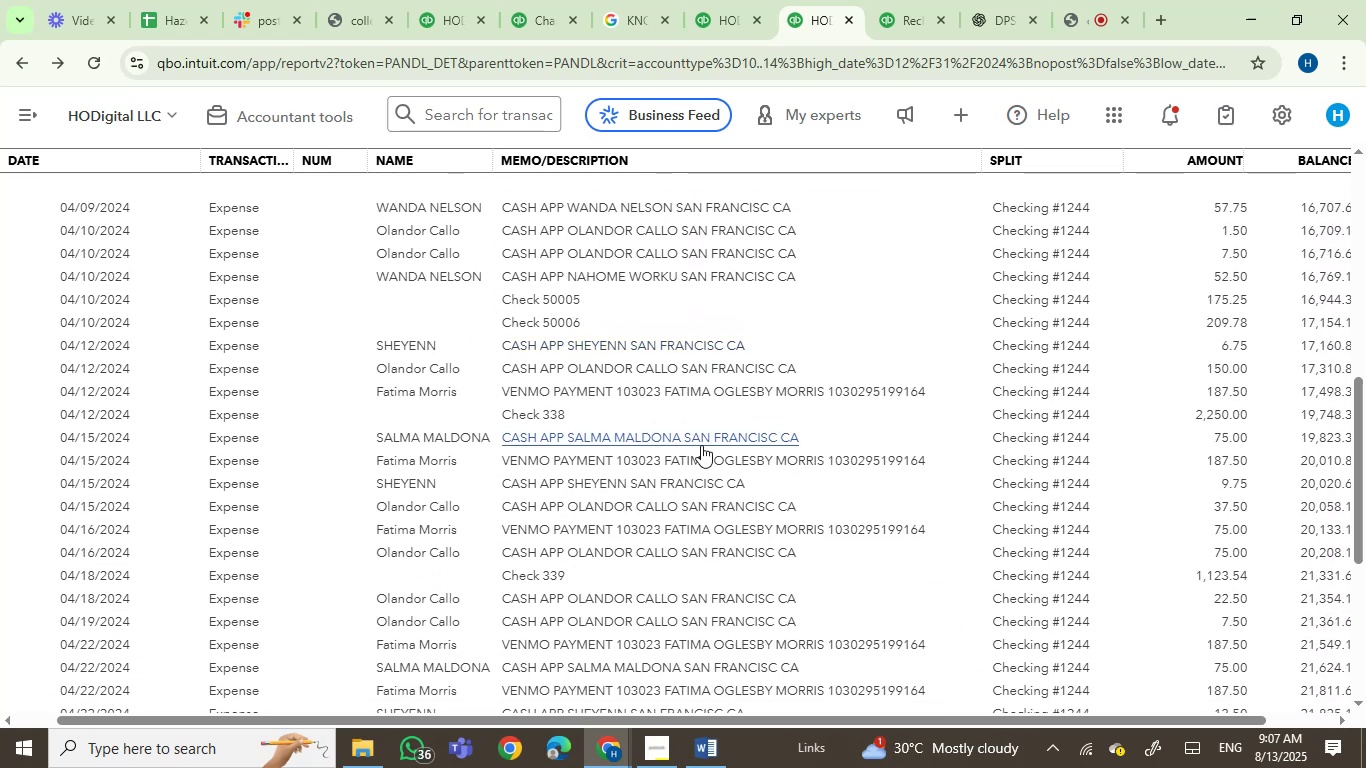 
scroll: coordinate [701, 444], scroll_direction: down, amount: 33.0
 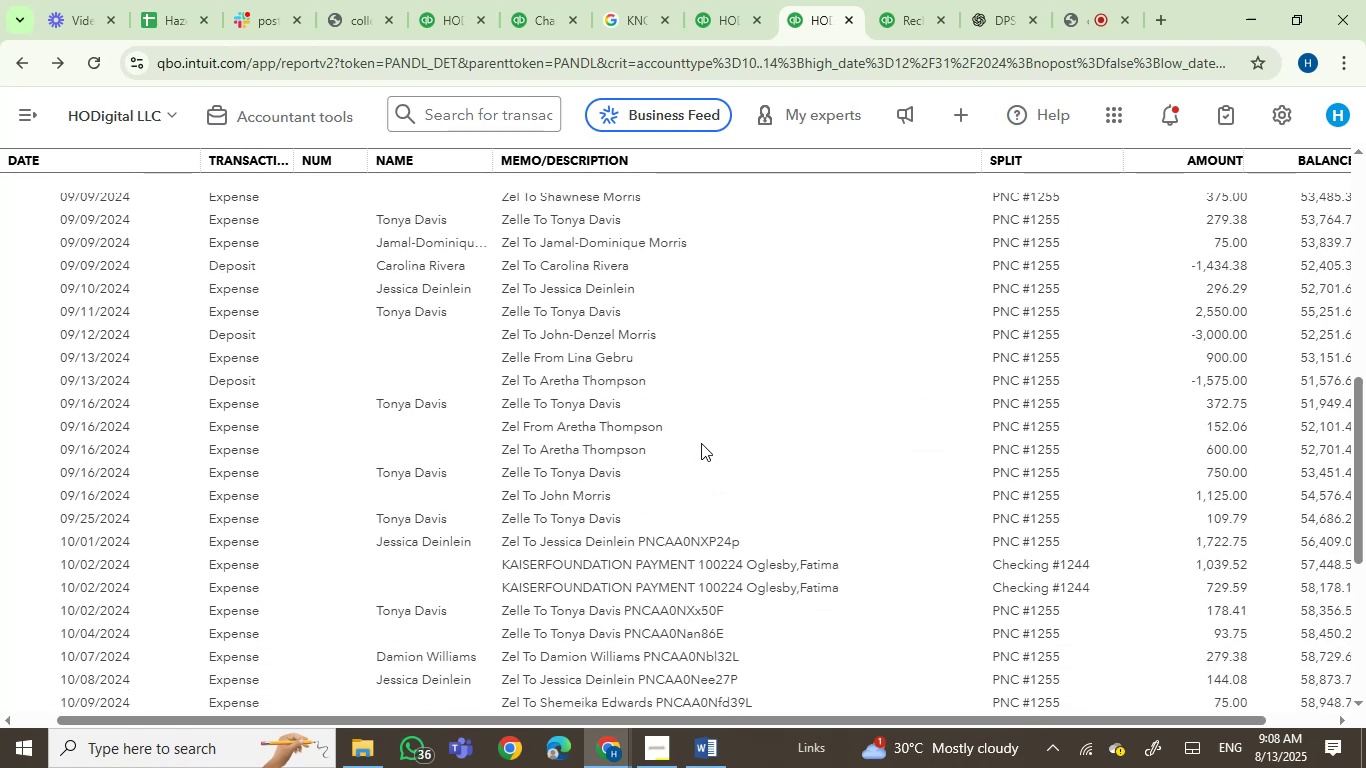 
scroll: coordinate [701, 443], scroll_direction: up, amount: 6.0
 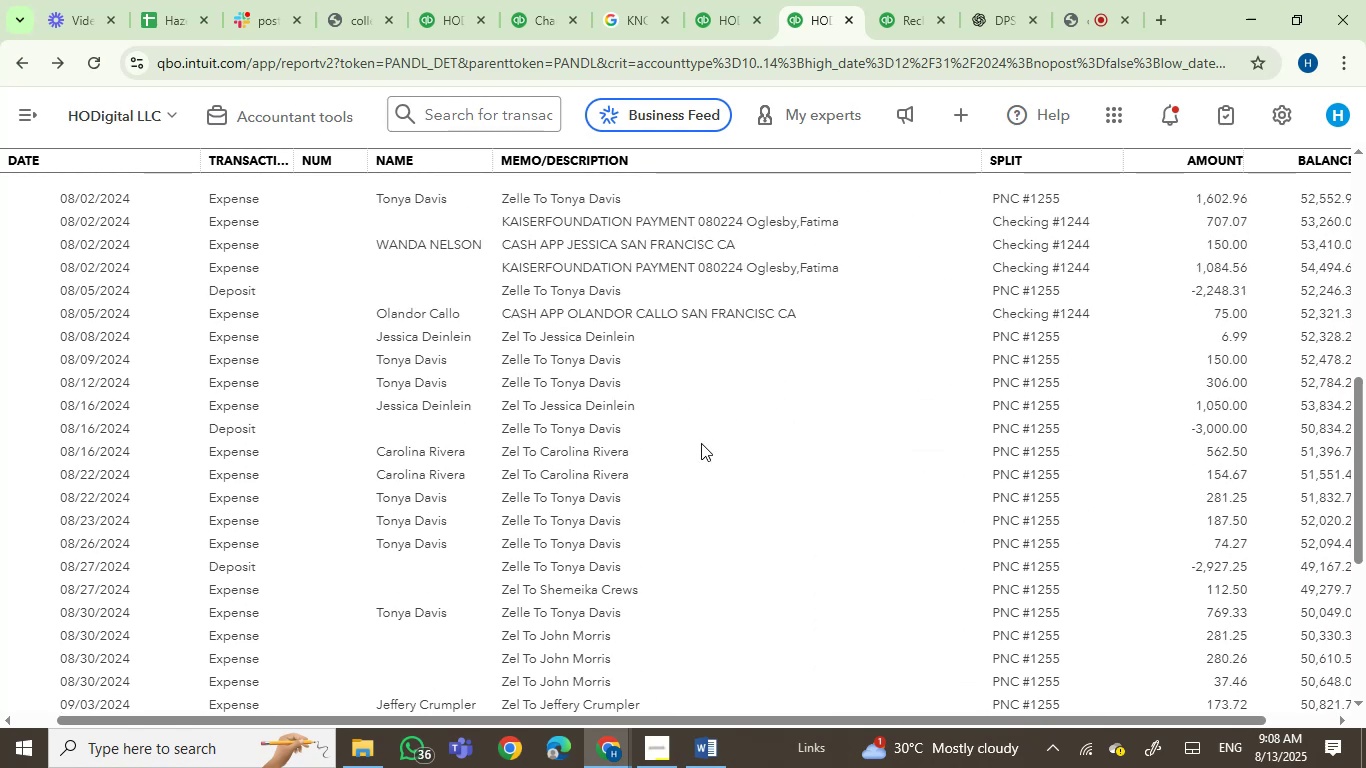 
scroll: coordinate [701, 443], scroll_direction: down, amount: 2.0
 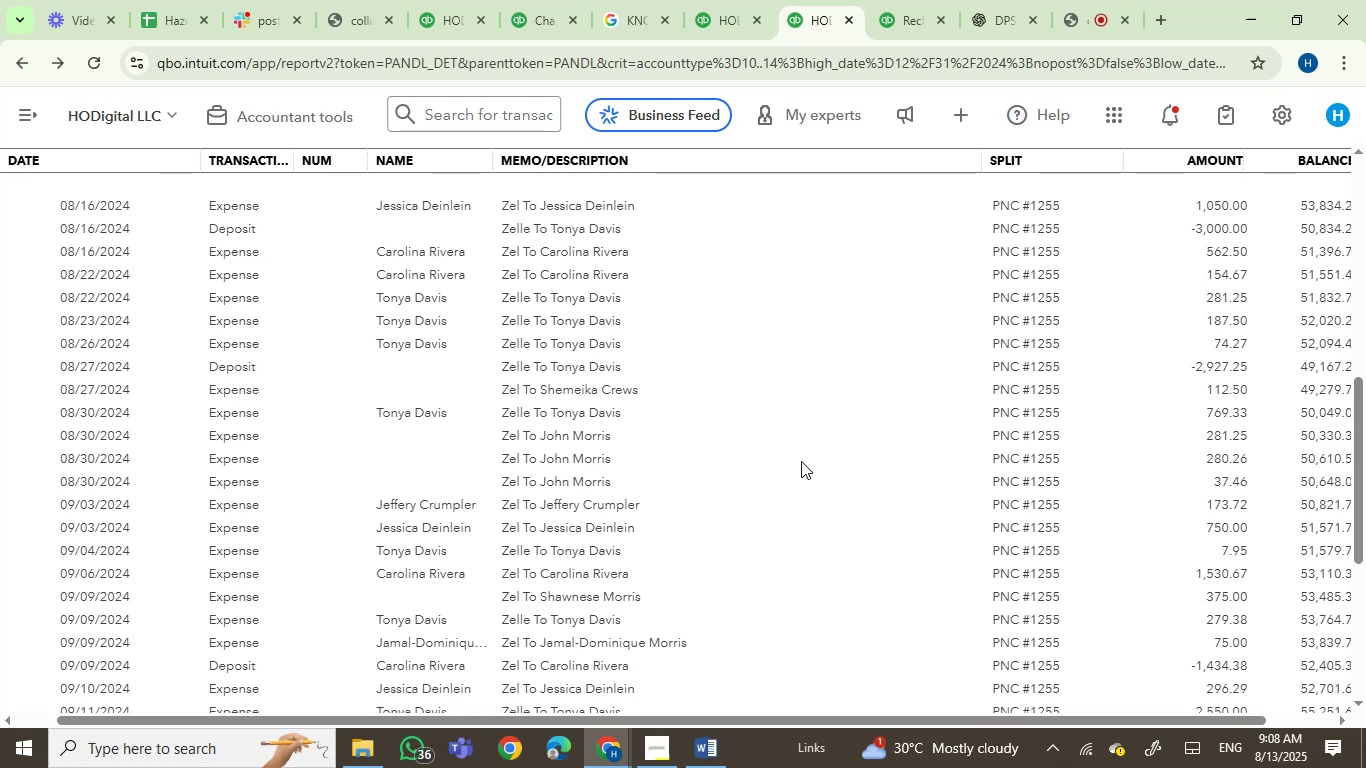 
wait(10.4)
 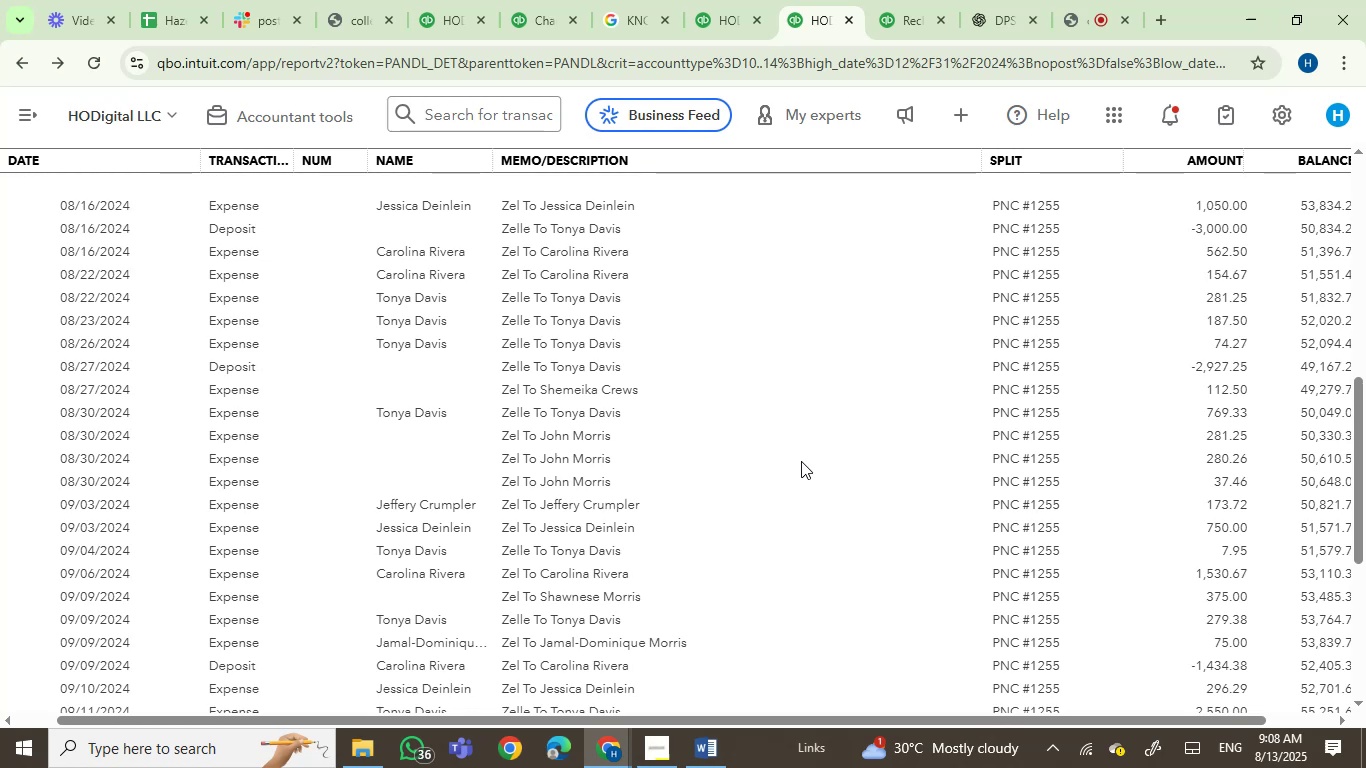 
left_click([572, 372])
 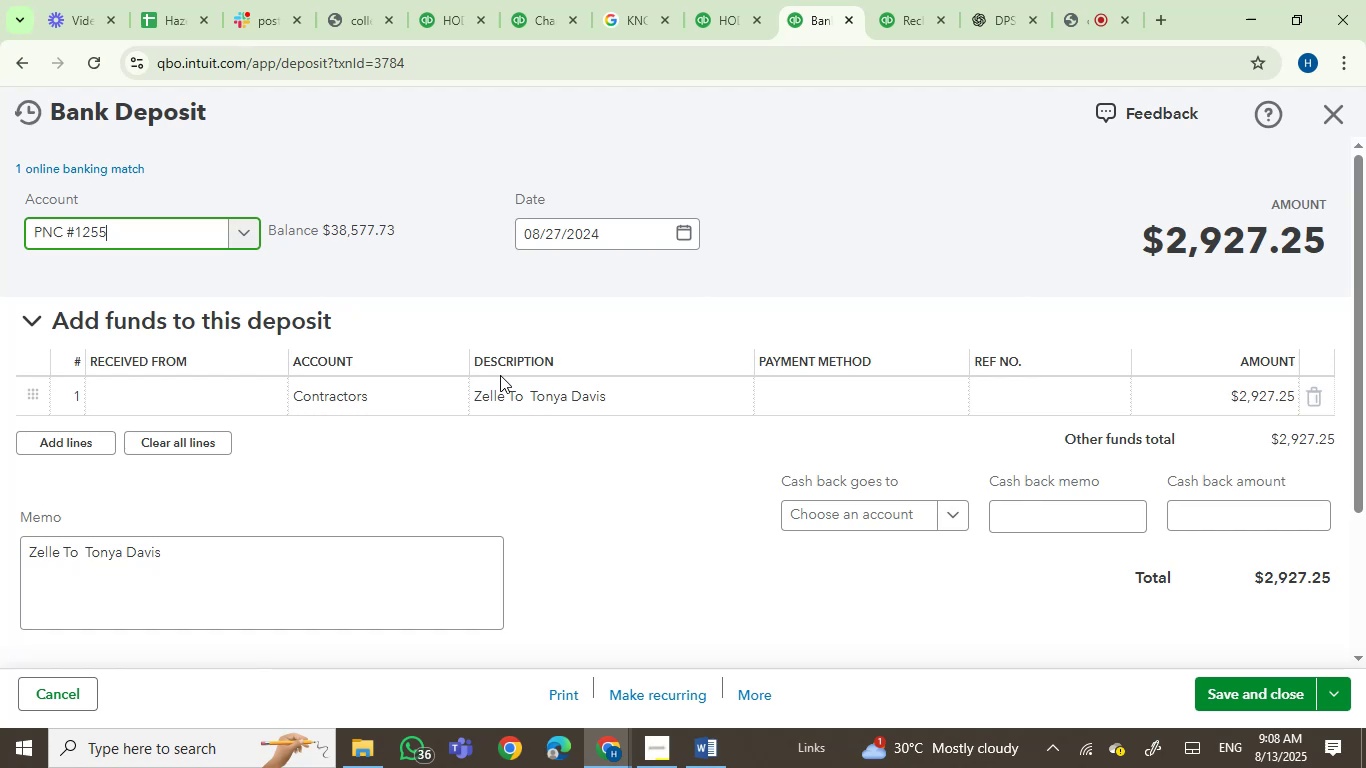 
wait(5.51)
 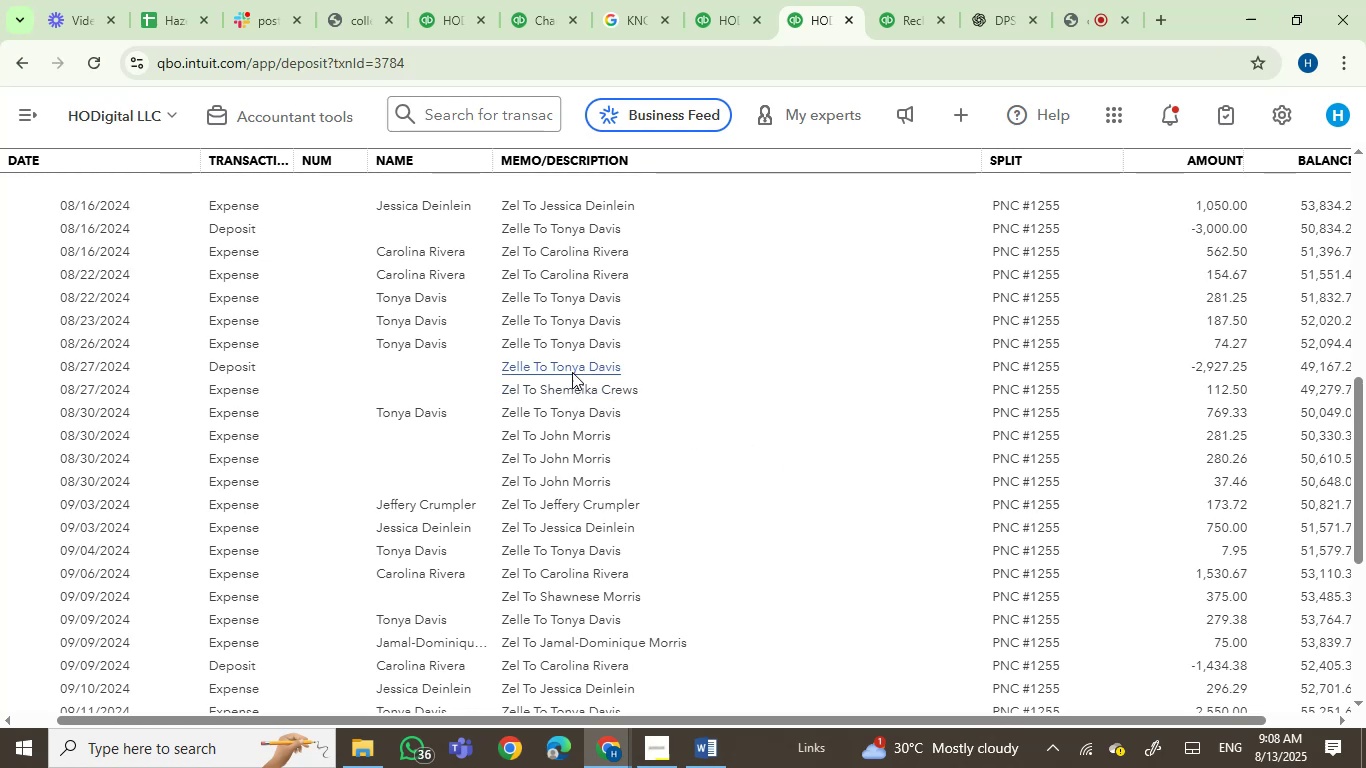 
left_click([190, 396])
 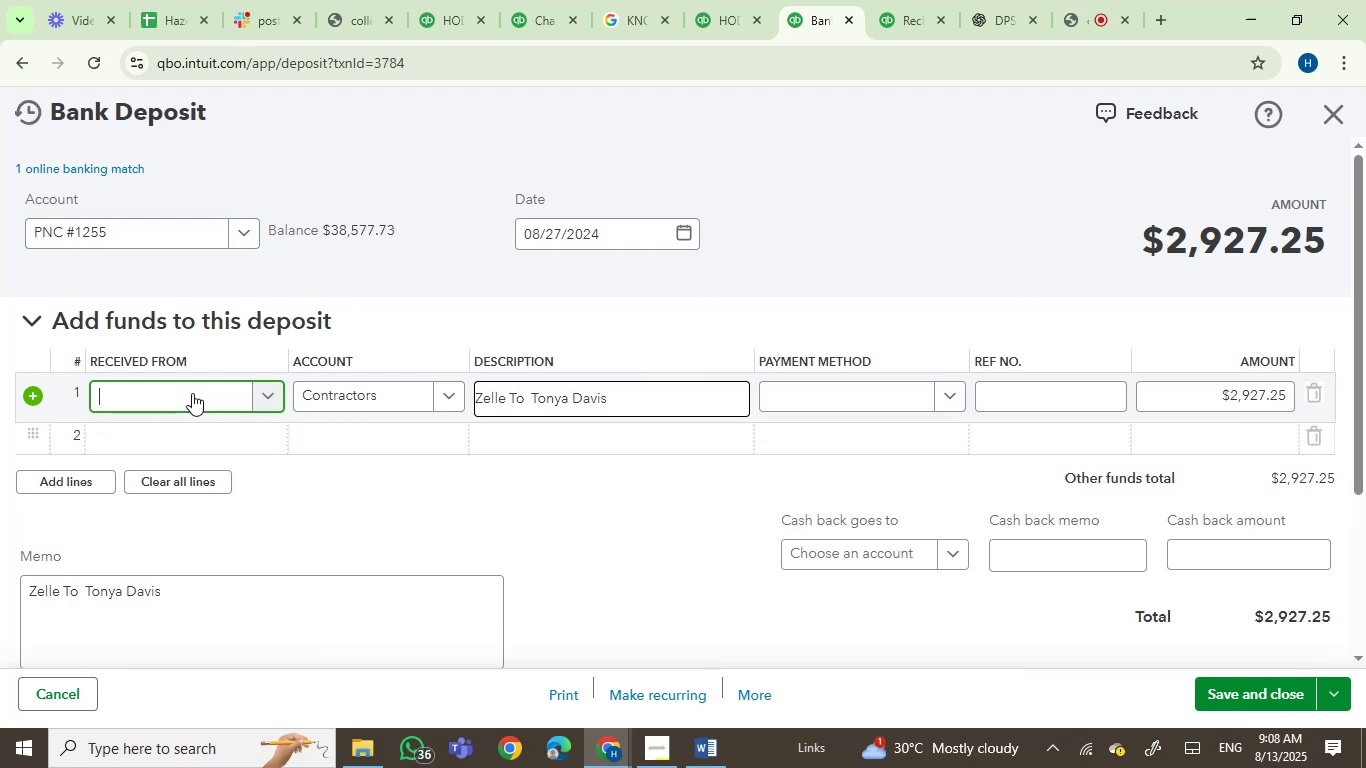 
type(ton)
 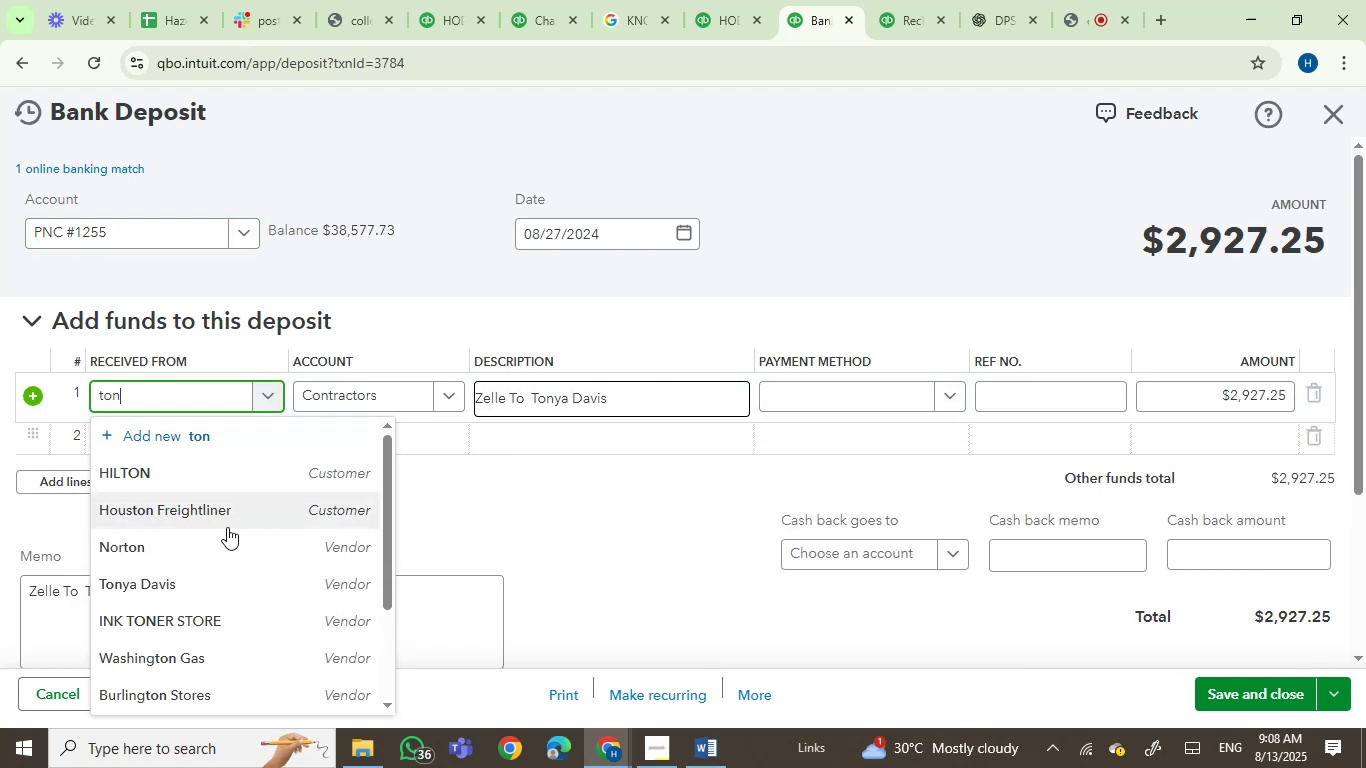 
left_click([194, 592])
 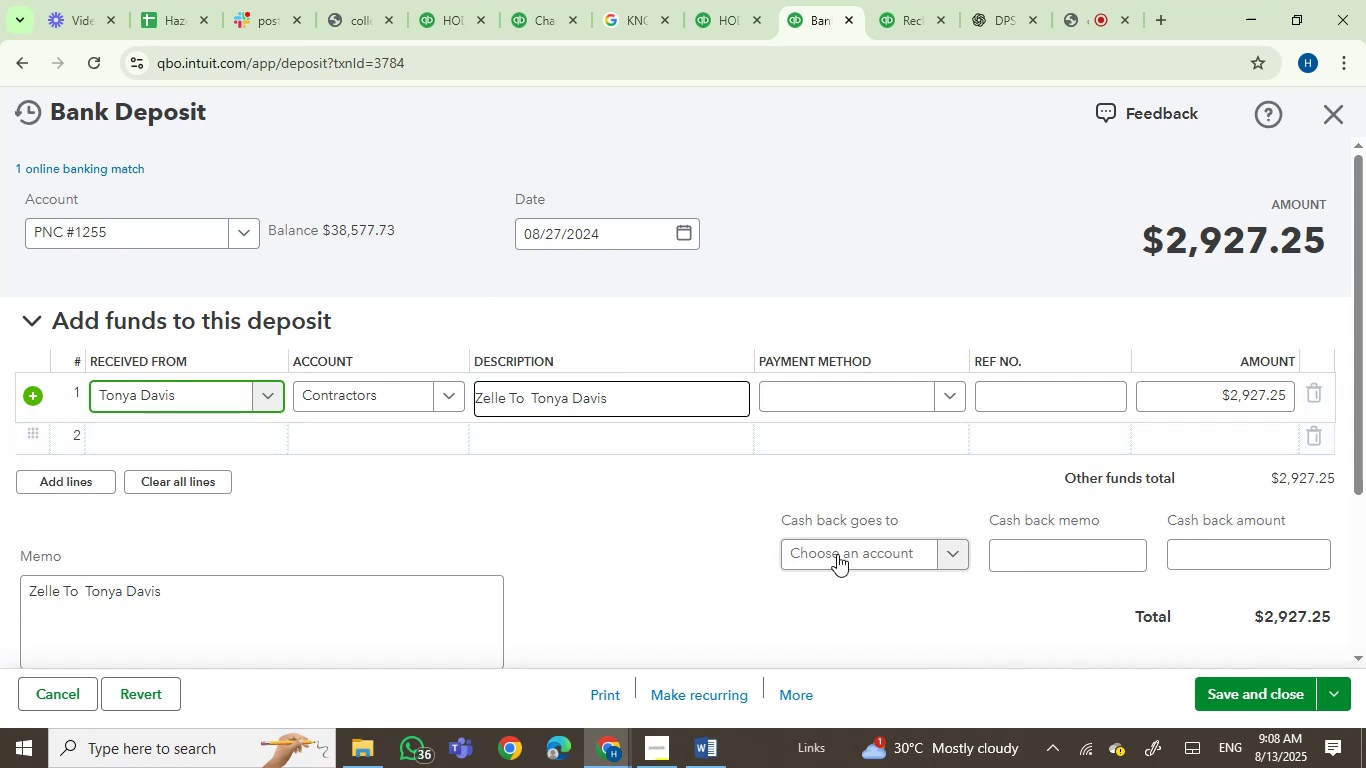 
left_click([1249, 691])
 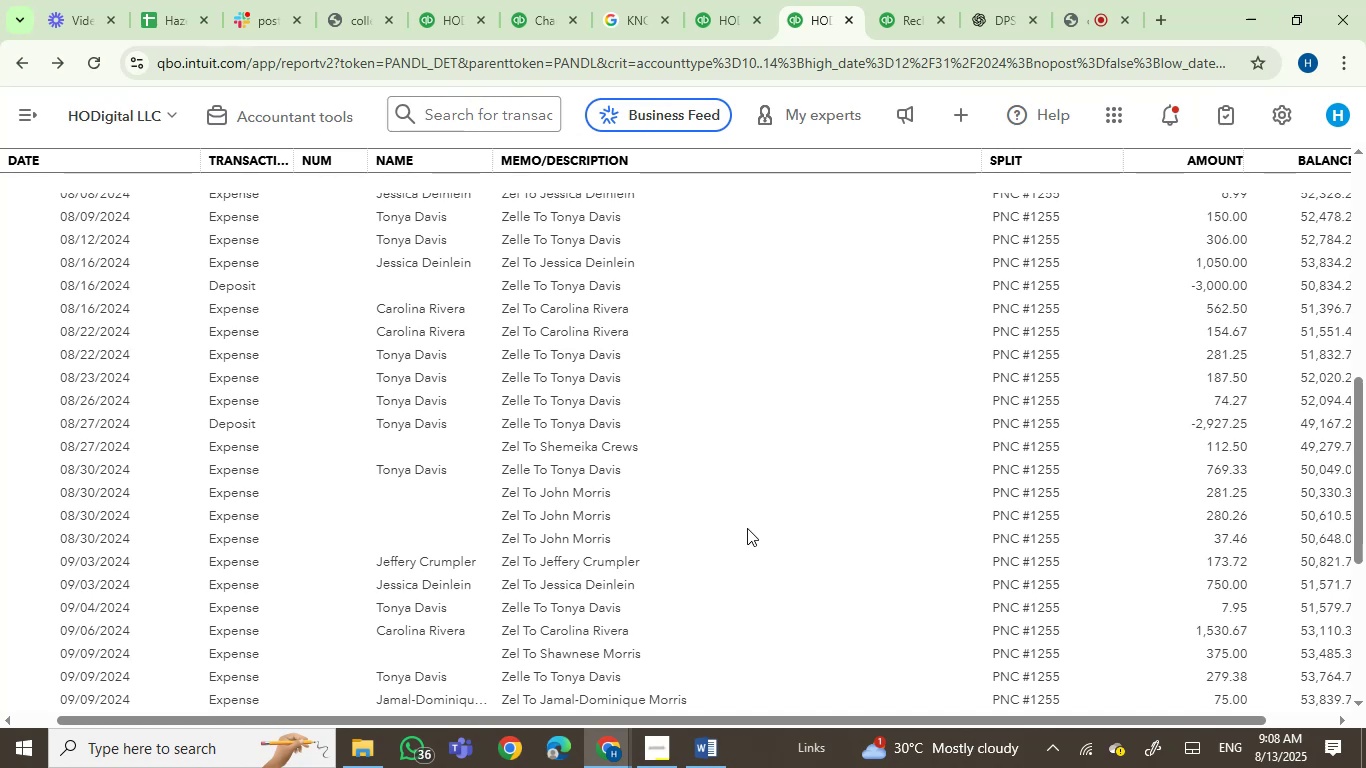 
wait(24.0)
 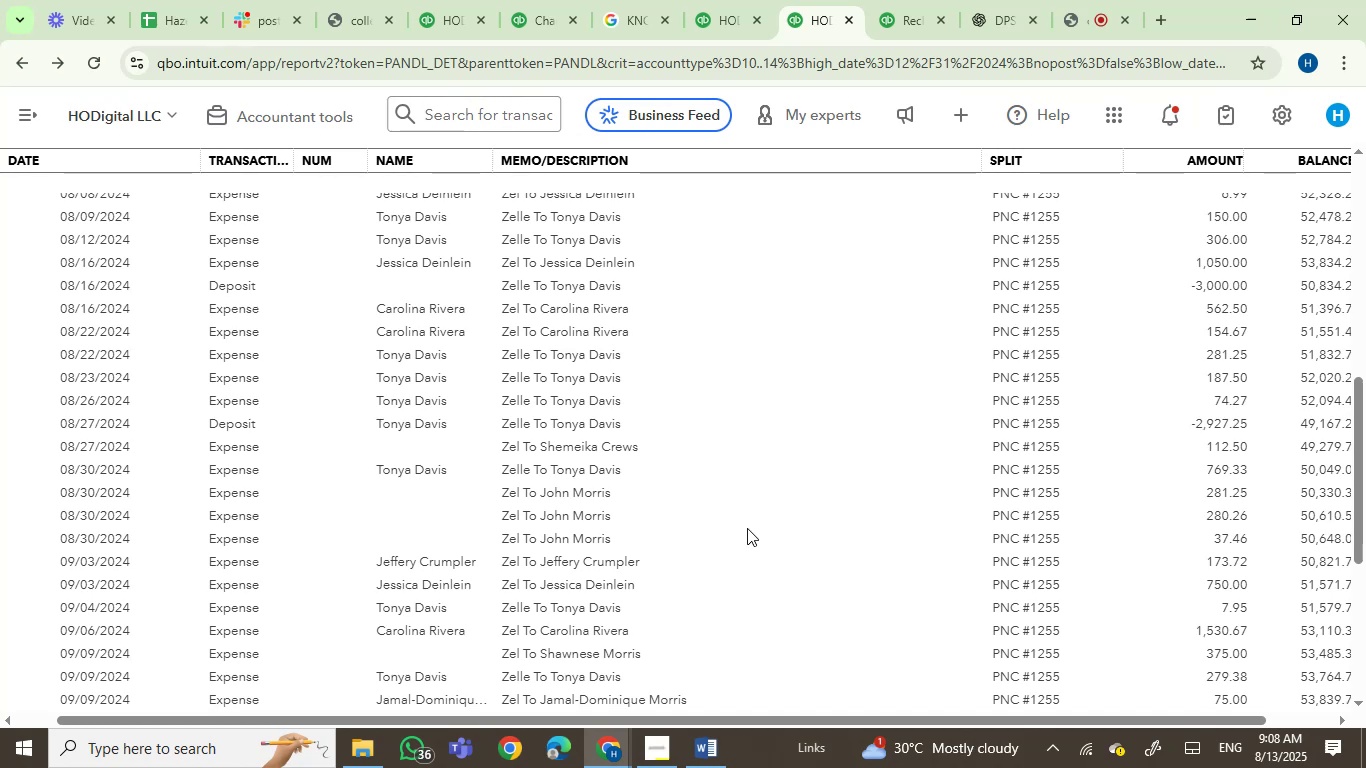 
left_click([547, 287])
 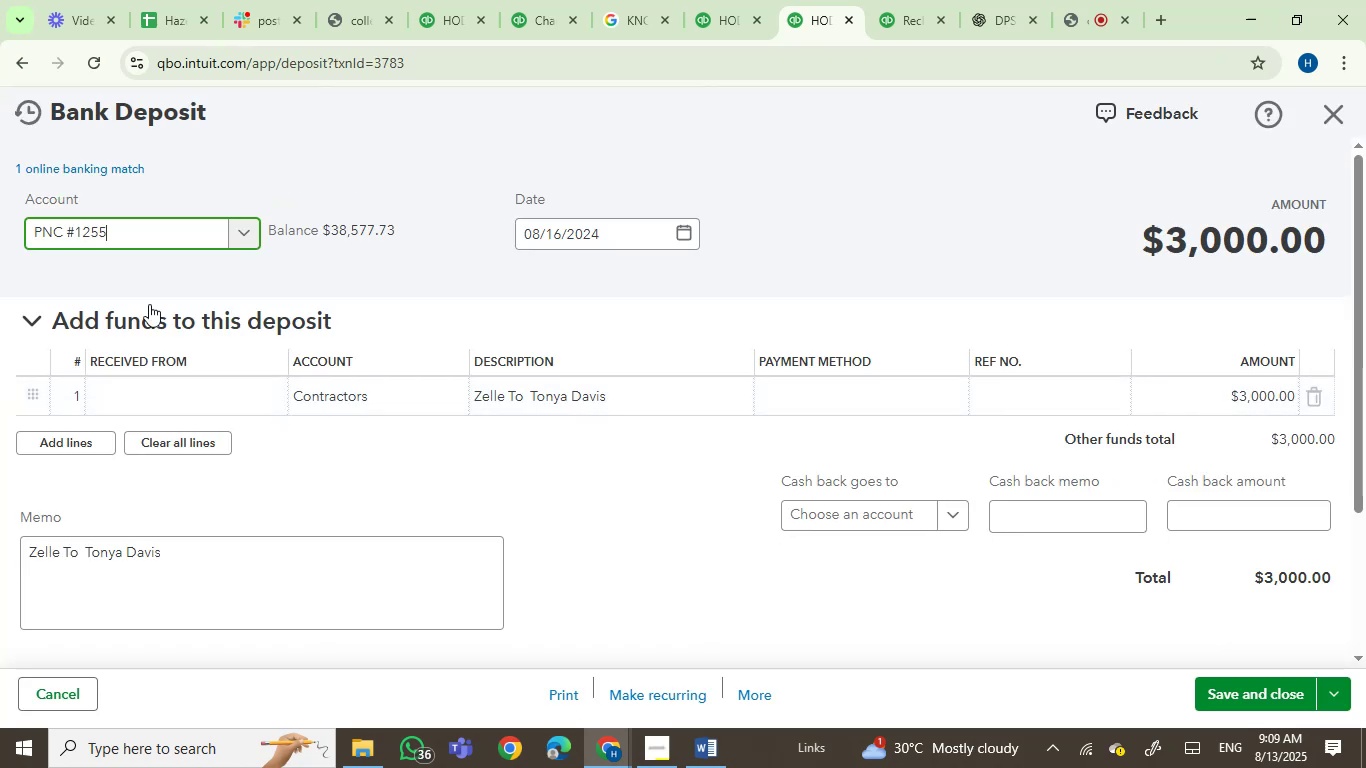 
left_click([181, 406])
 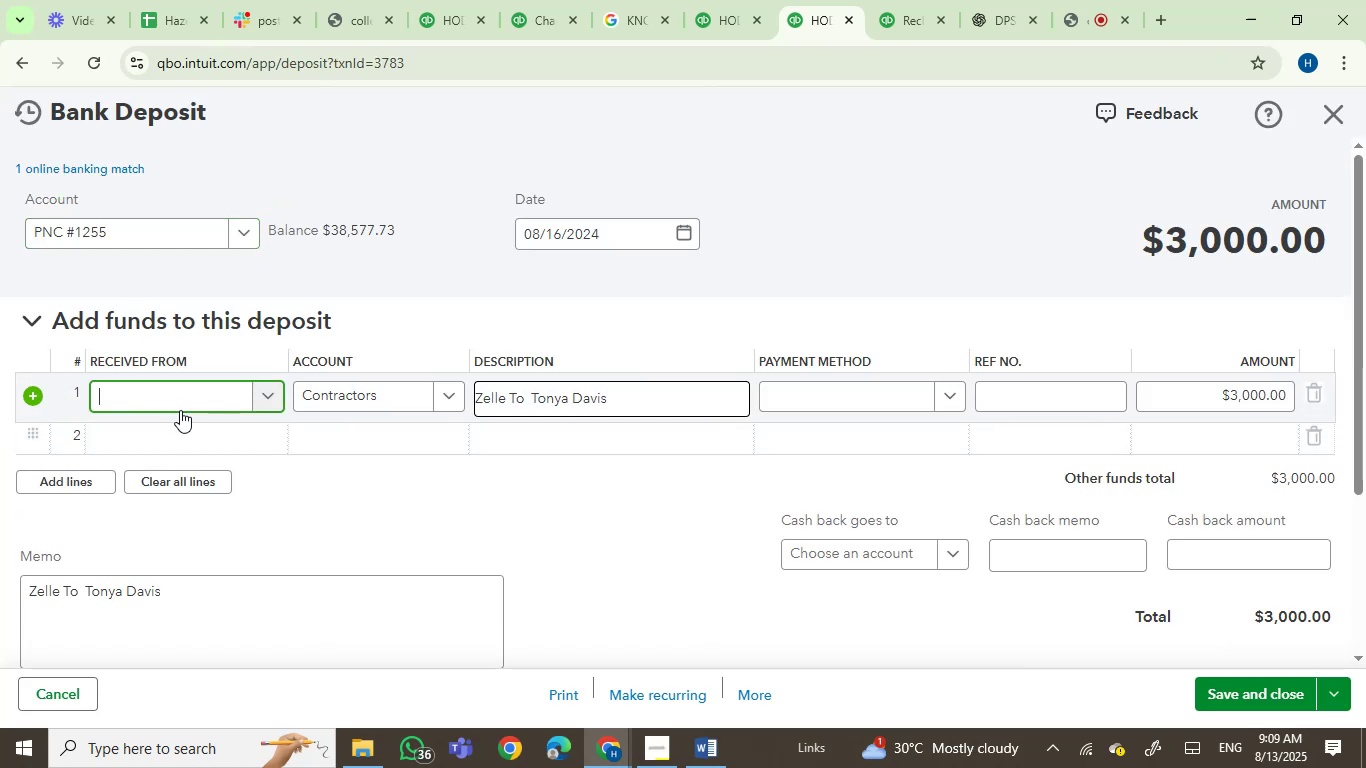 
type(tony)
 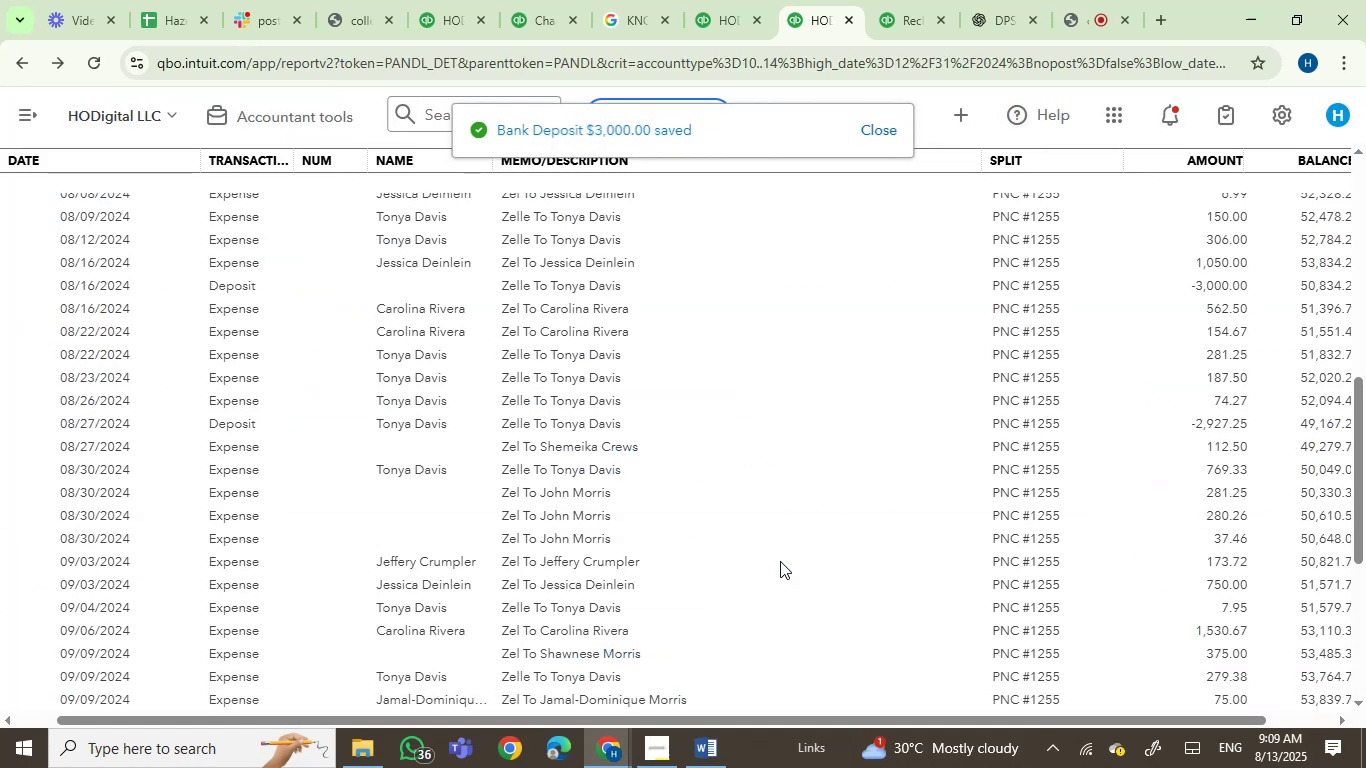 
wait(9.85)
 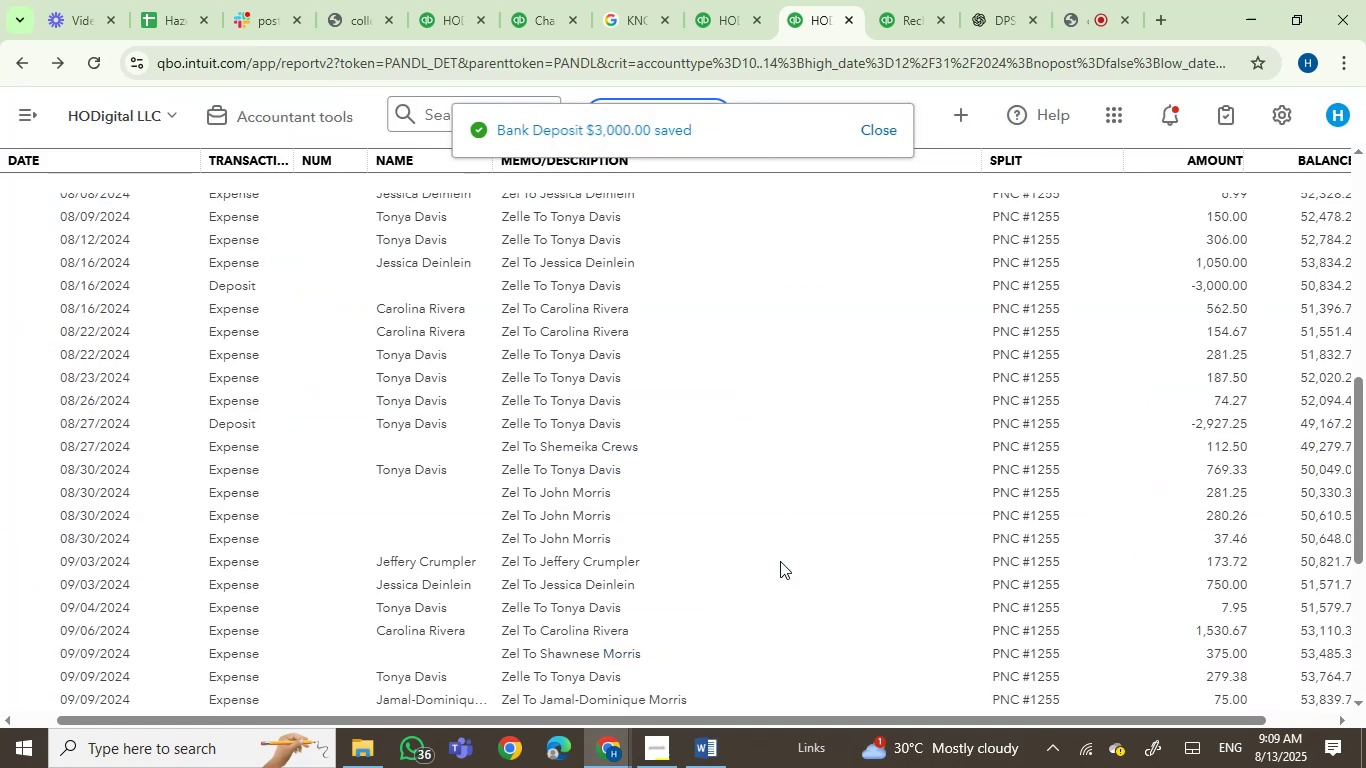 
scroll: coordinate [742, 606], scroll_direction: down, amount: 2.0
 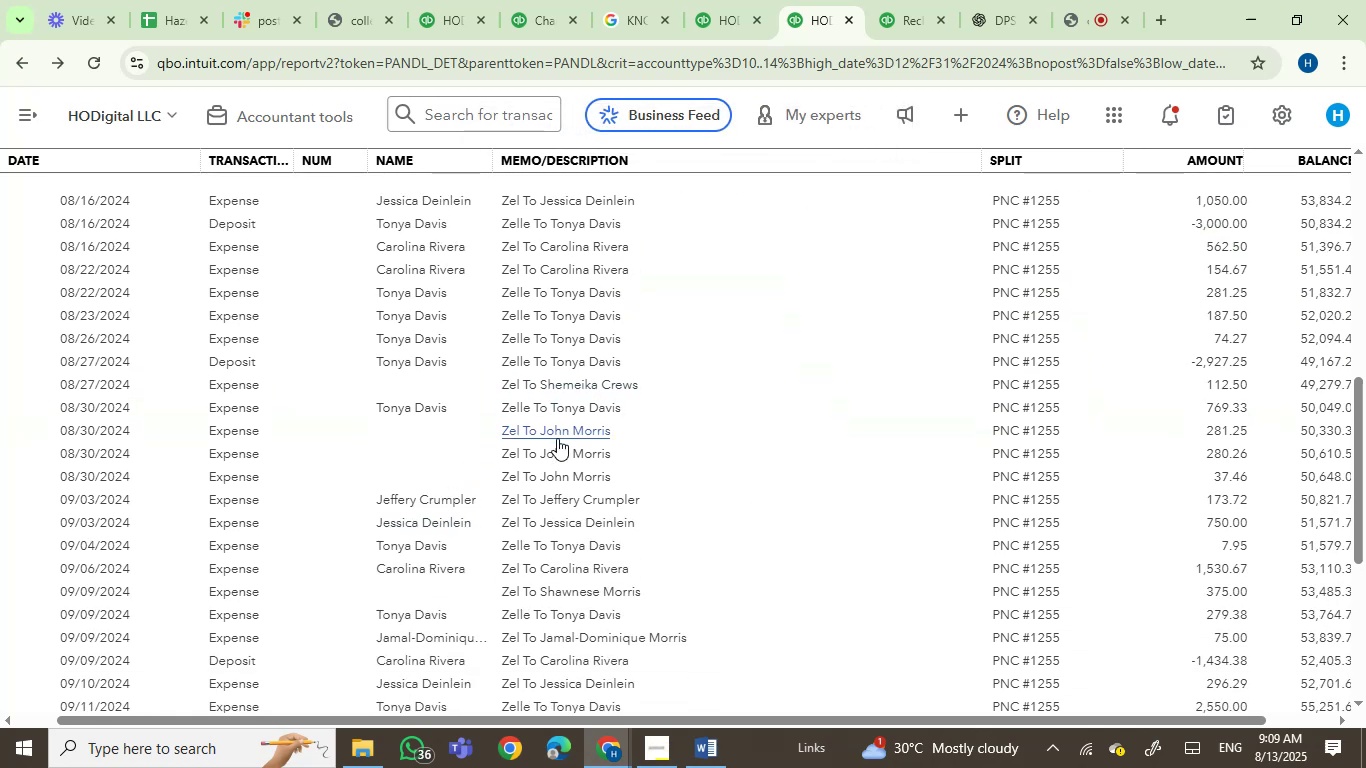 
left_click([557, 438])
 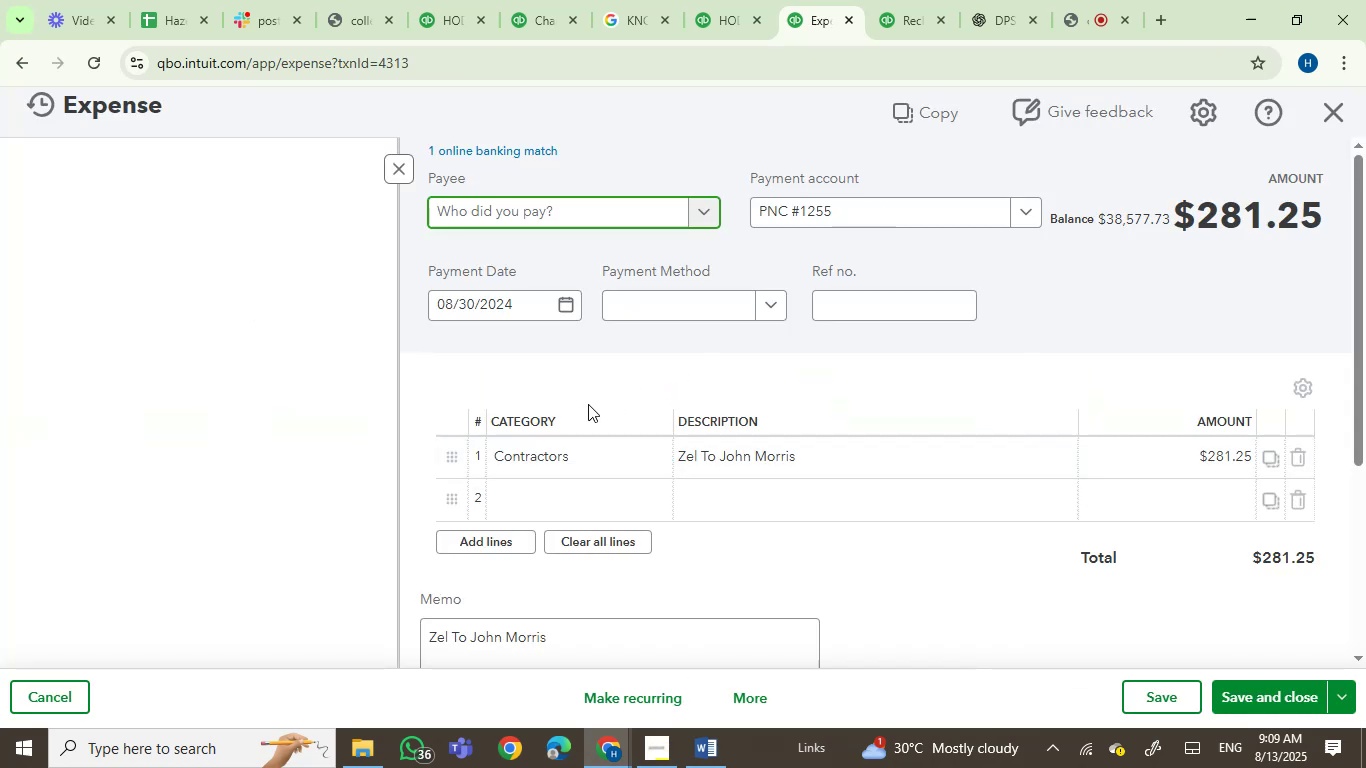 
type(Jhone)
 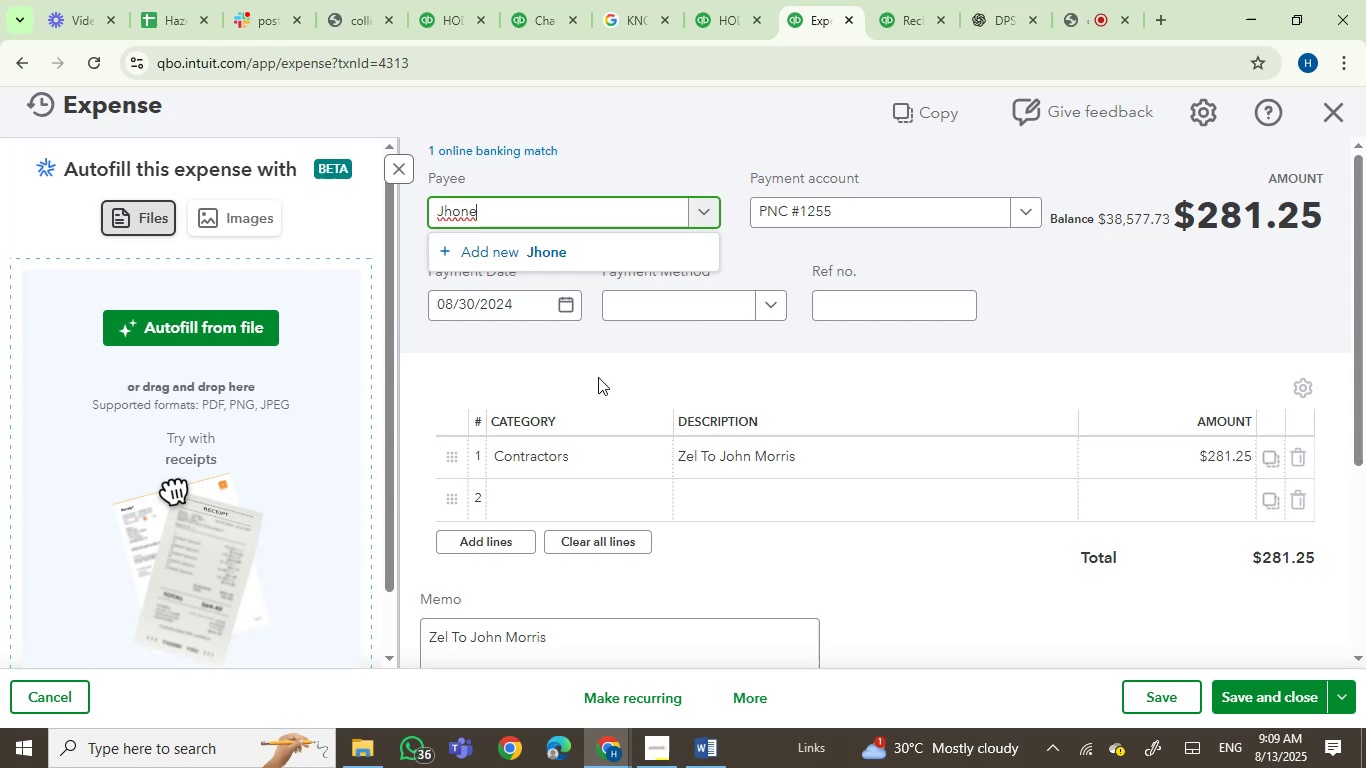 
left_click([773, 471])
 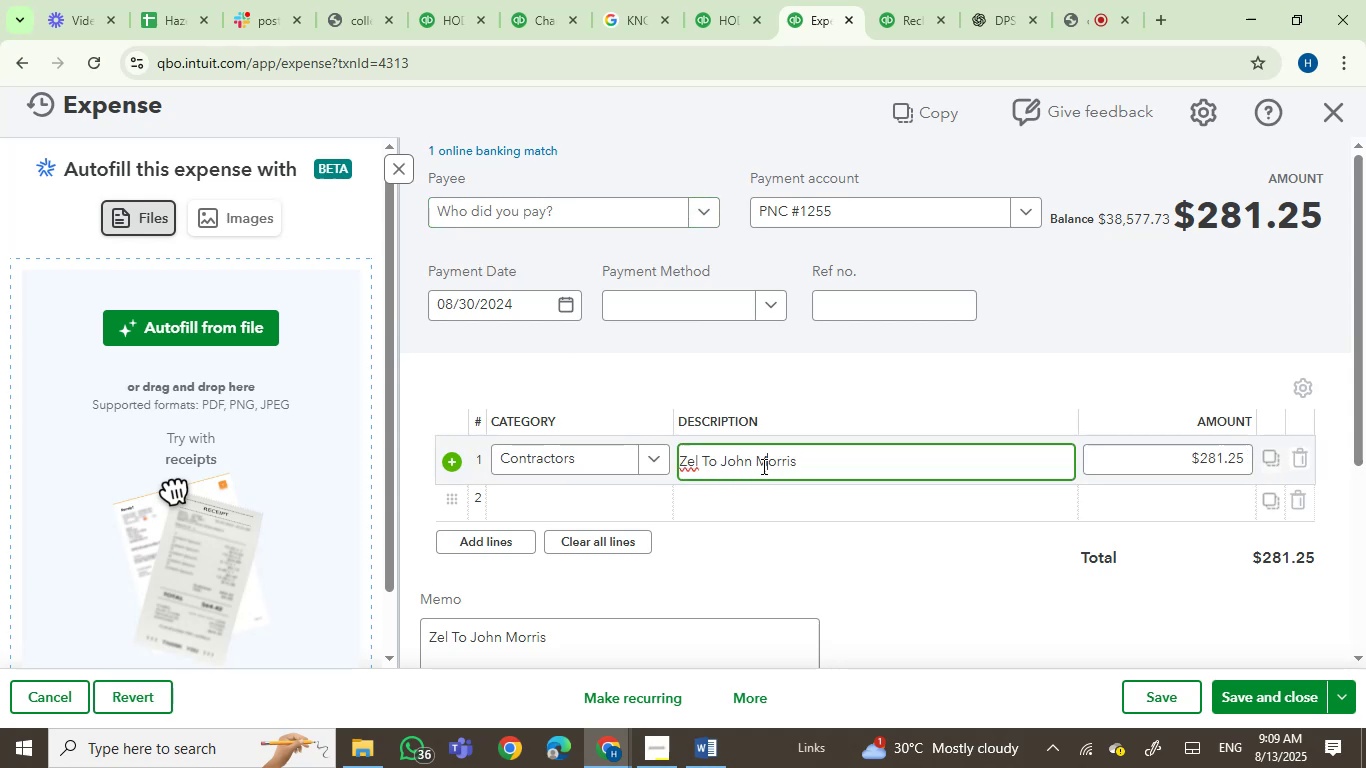 
double_click([748, 466])
 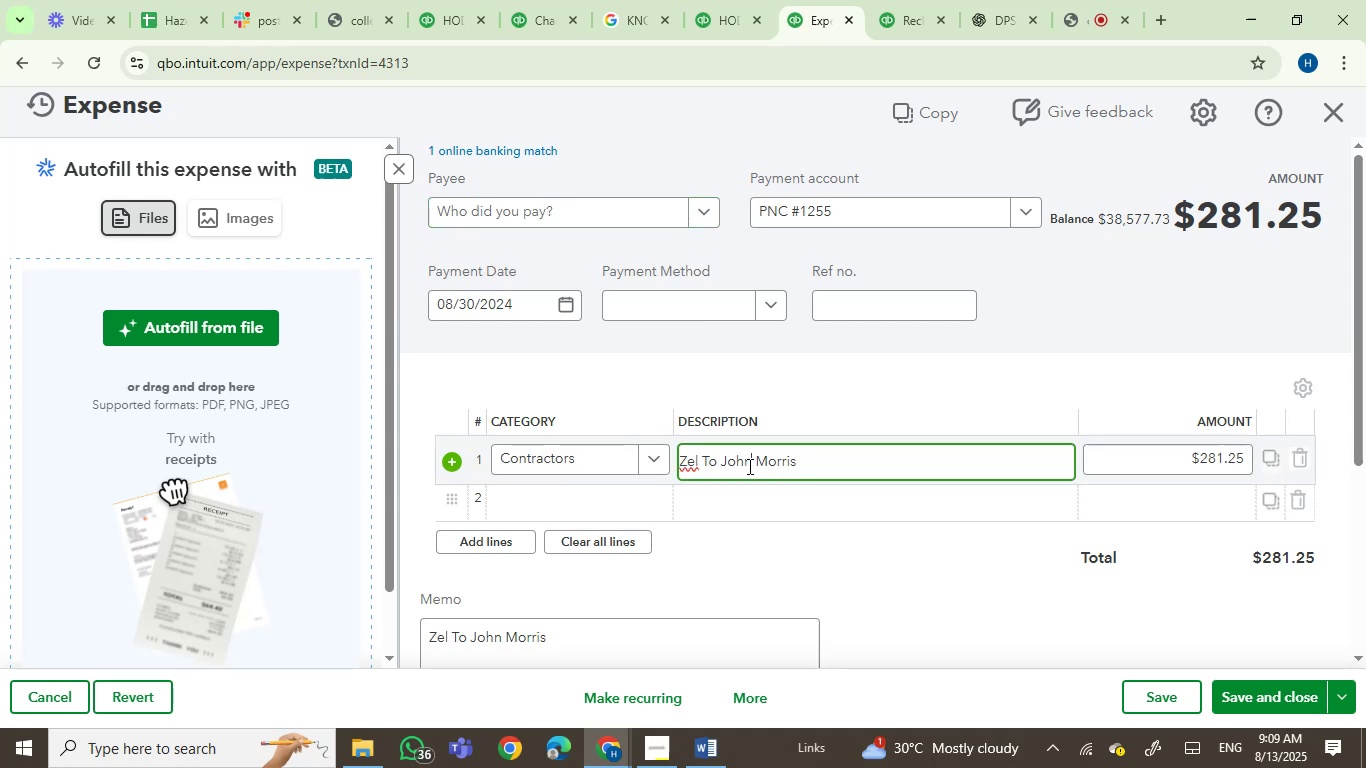 
left_click_drag(start_coordinate=[748, 466], to_coordinate=[812, 470])
 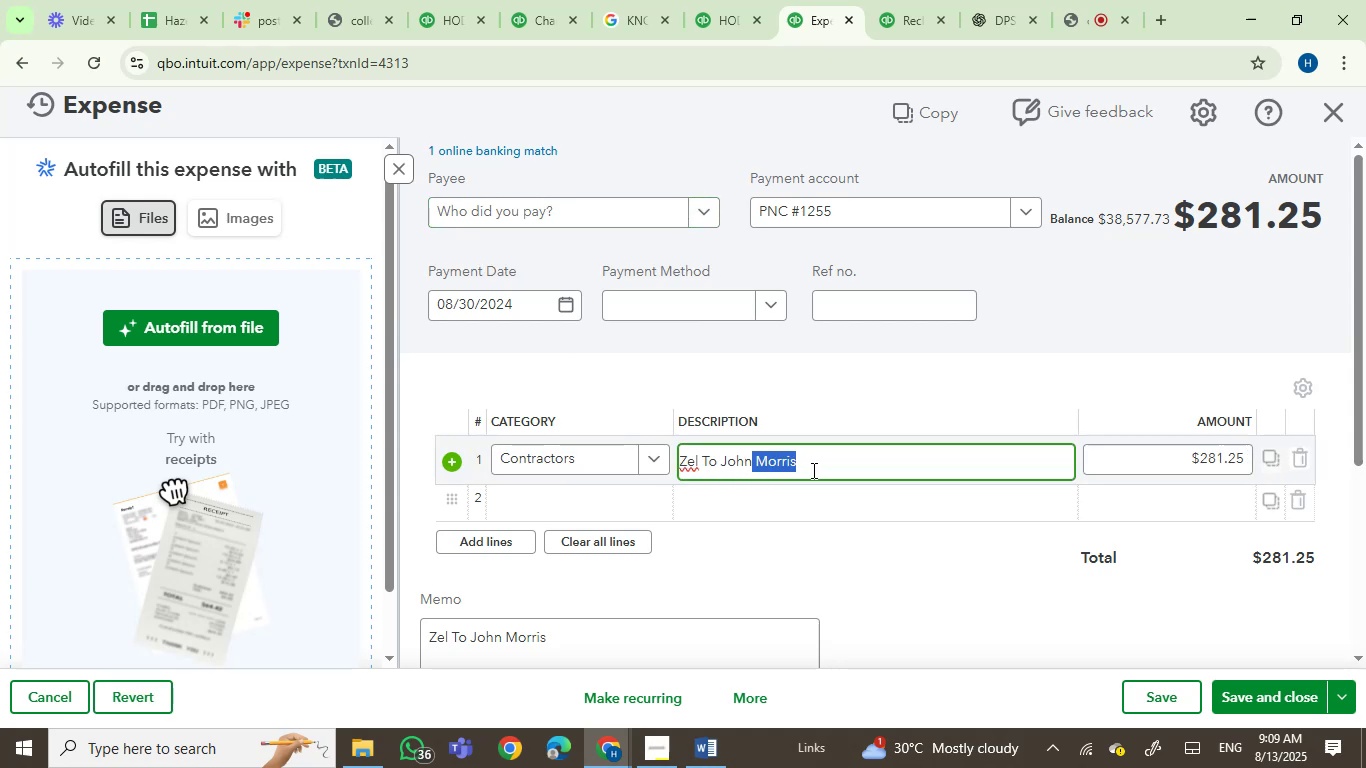 
key(Control+ControlLeft)
 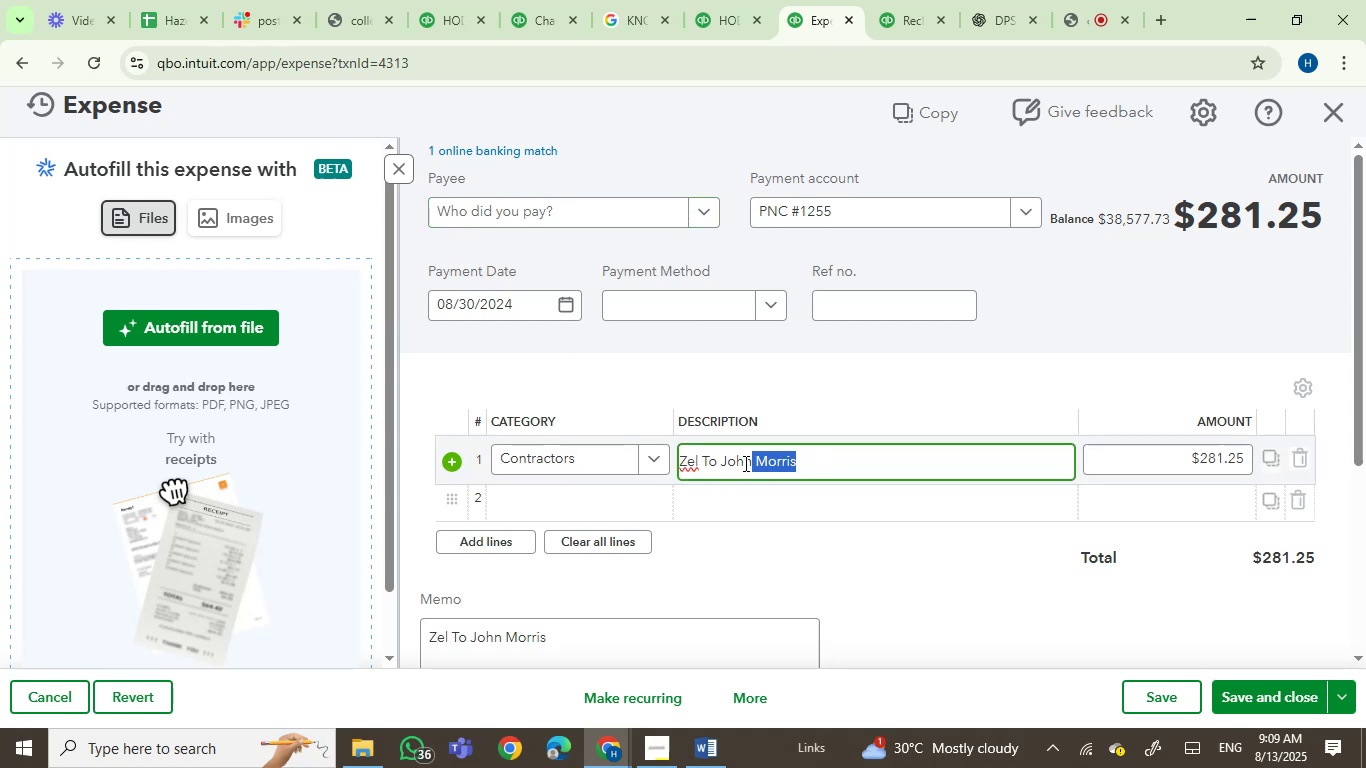 
left_click([742, 461])
 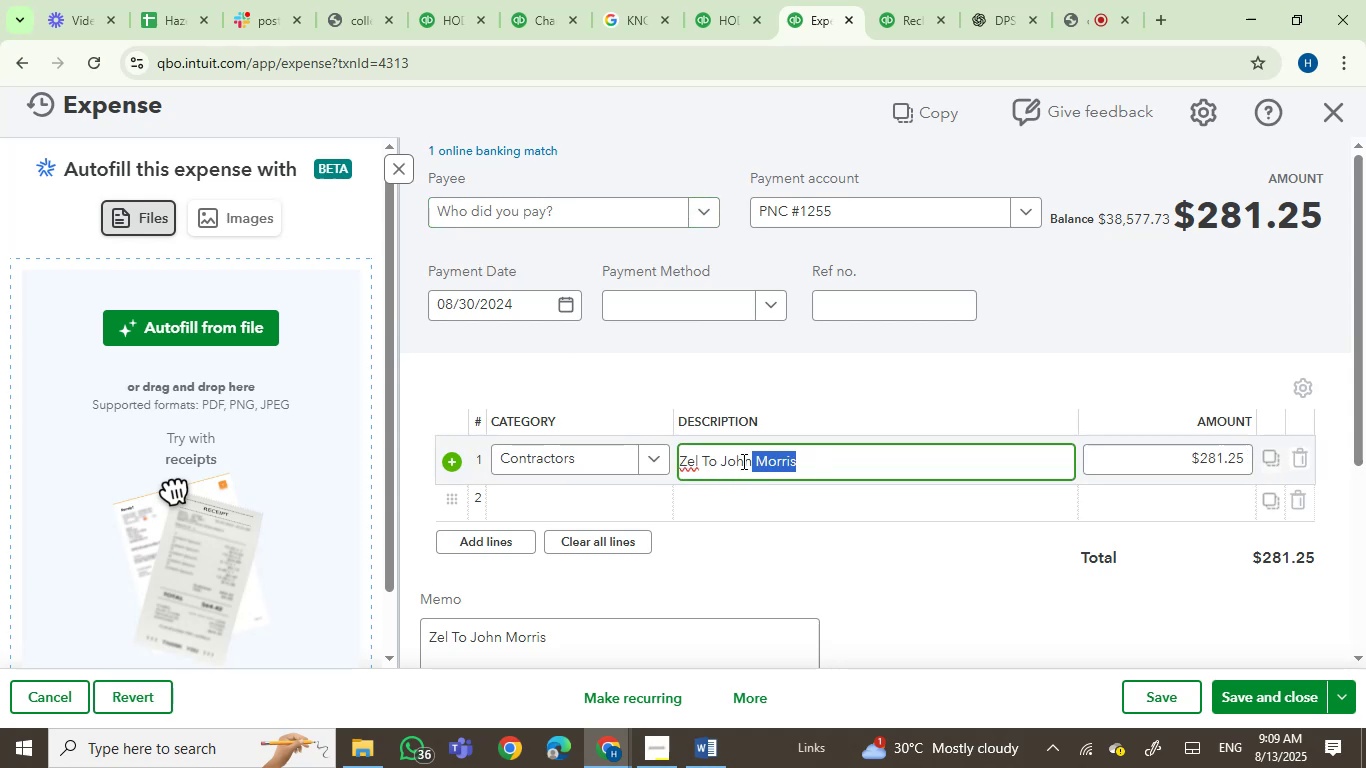 
left_click_drag(start_coordinate=[742, 461], to_coordinate=[826, 478])
 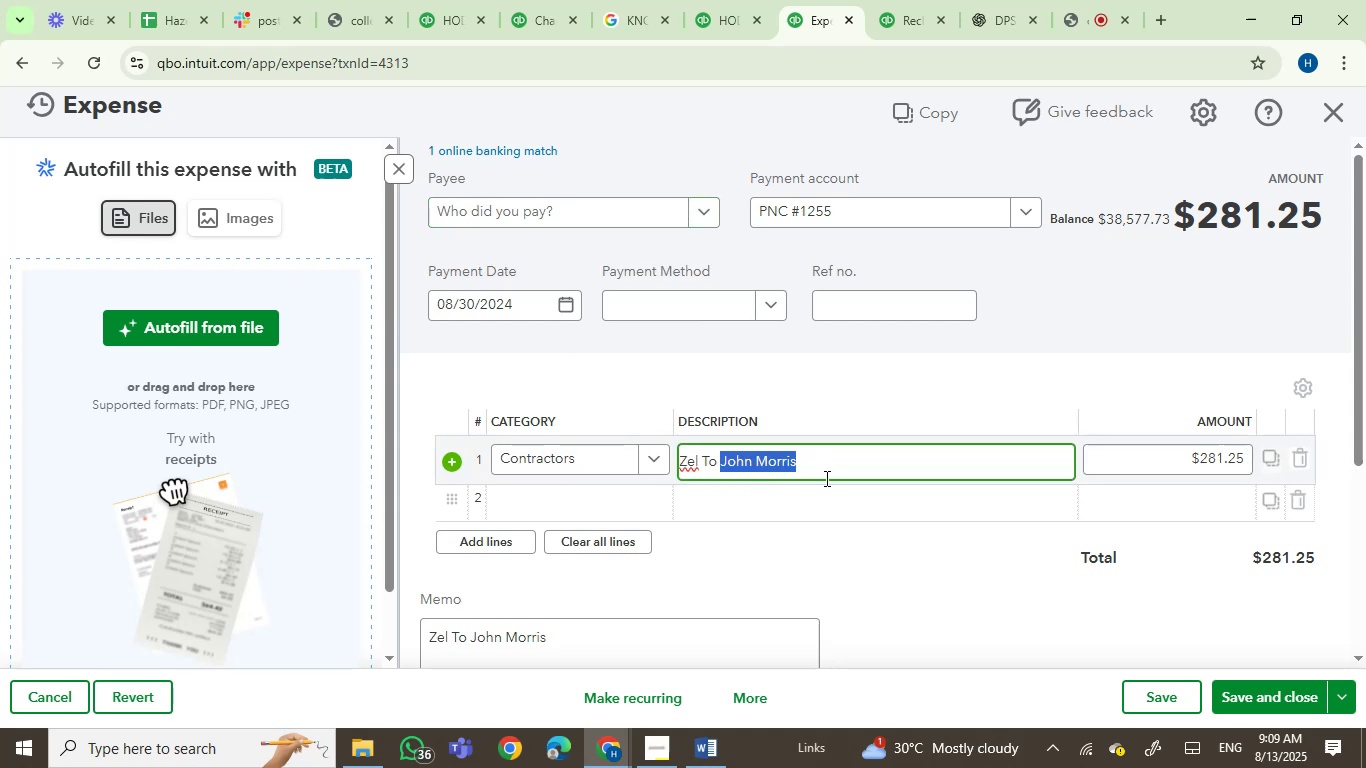 
key(Control+C)
 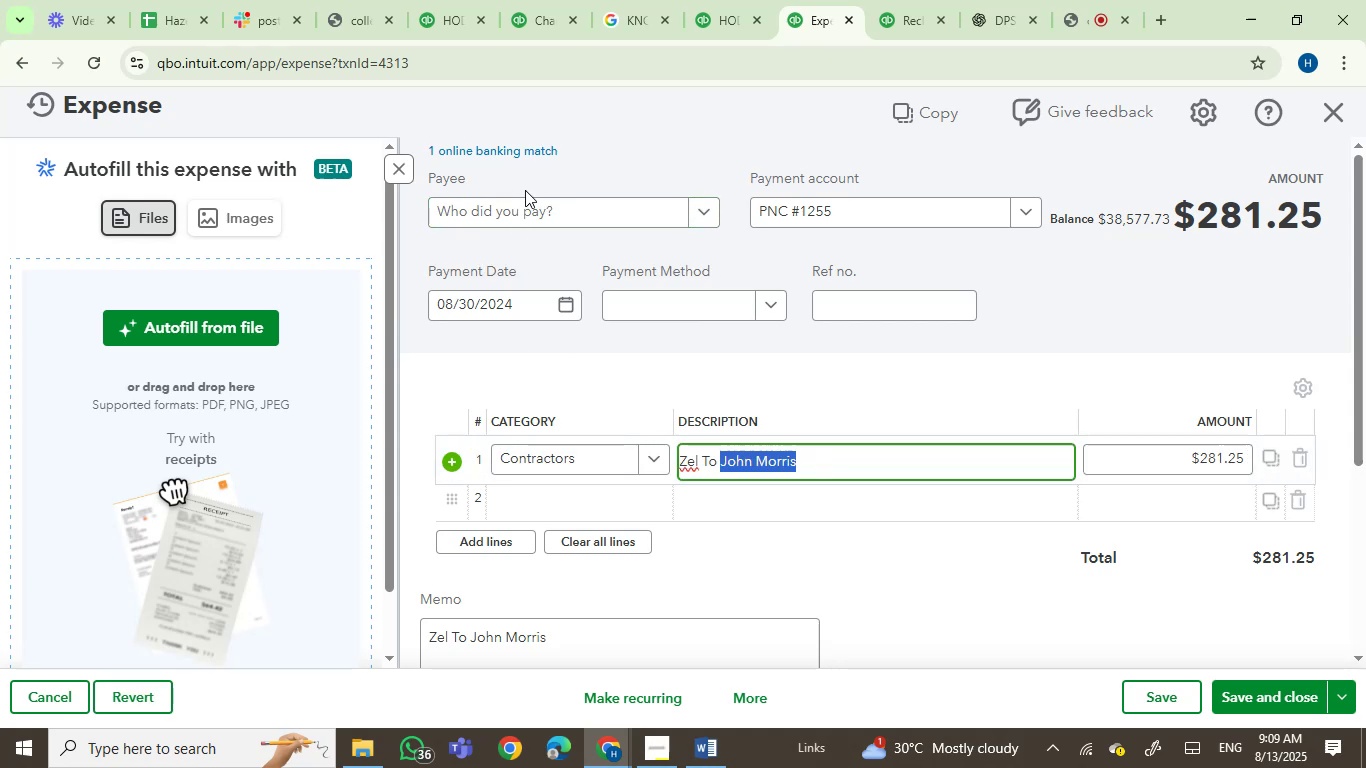 
left_click([525, 217])
 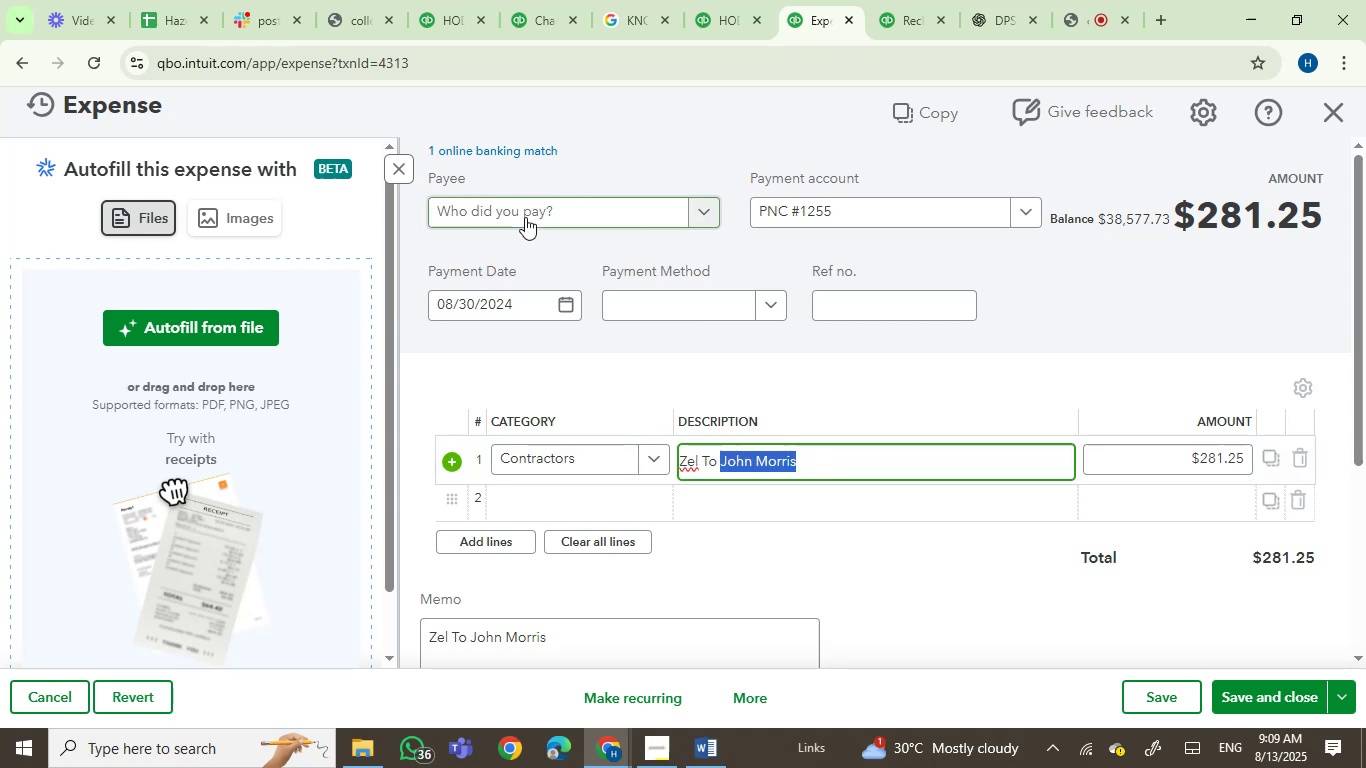 
key(Control+V)
 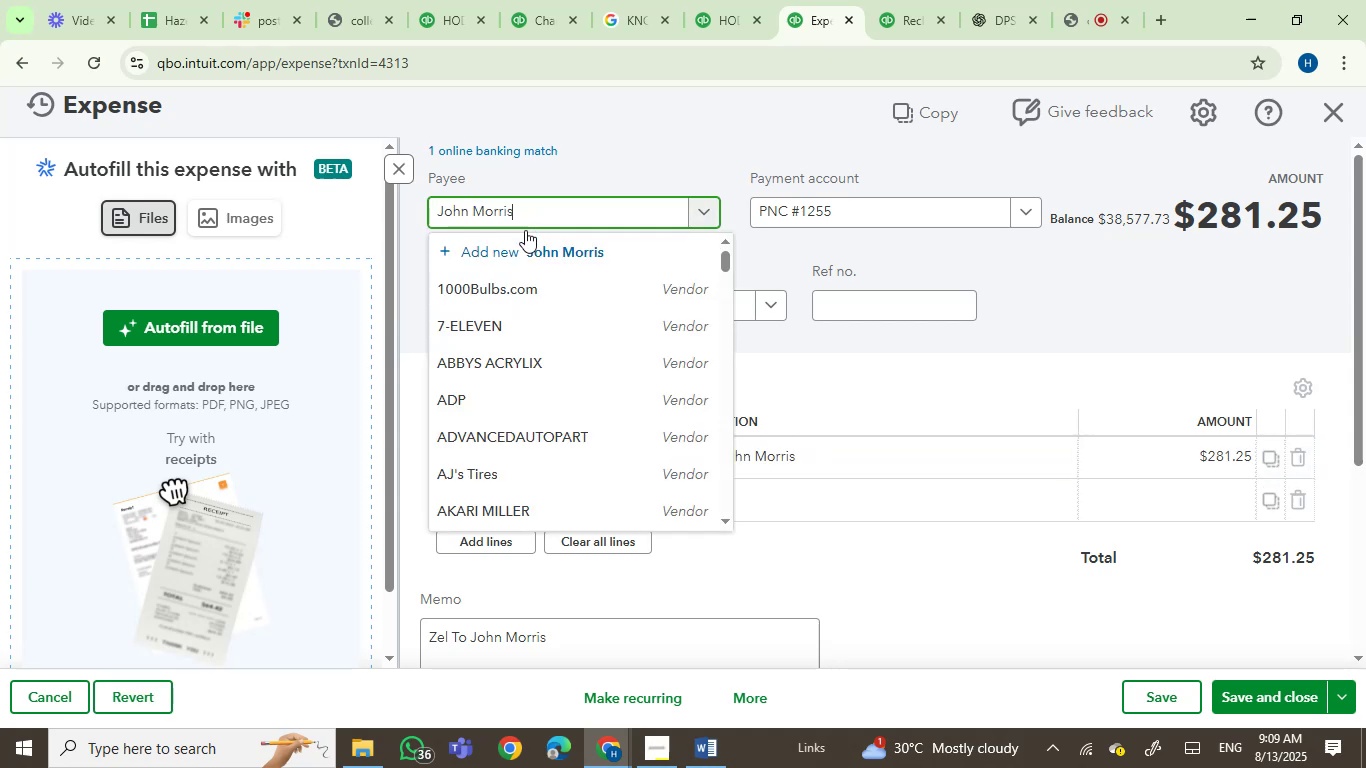 
left_click([525, 248])
 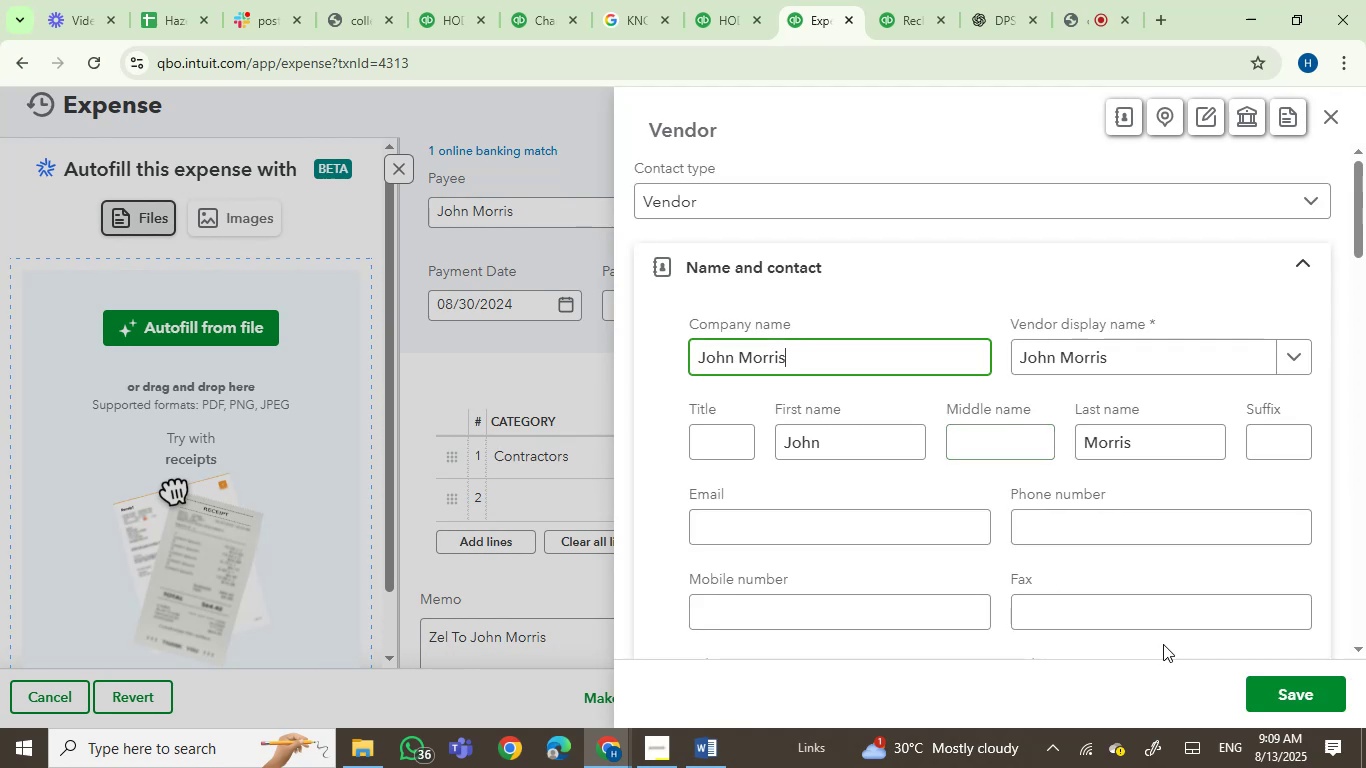 
wait(5.1)
 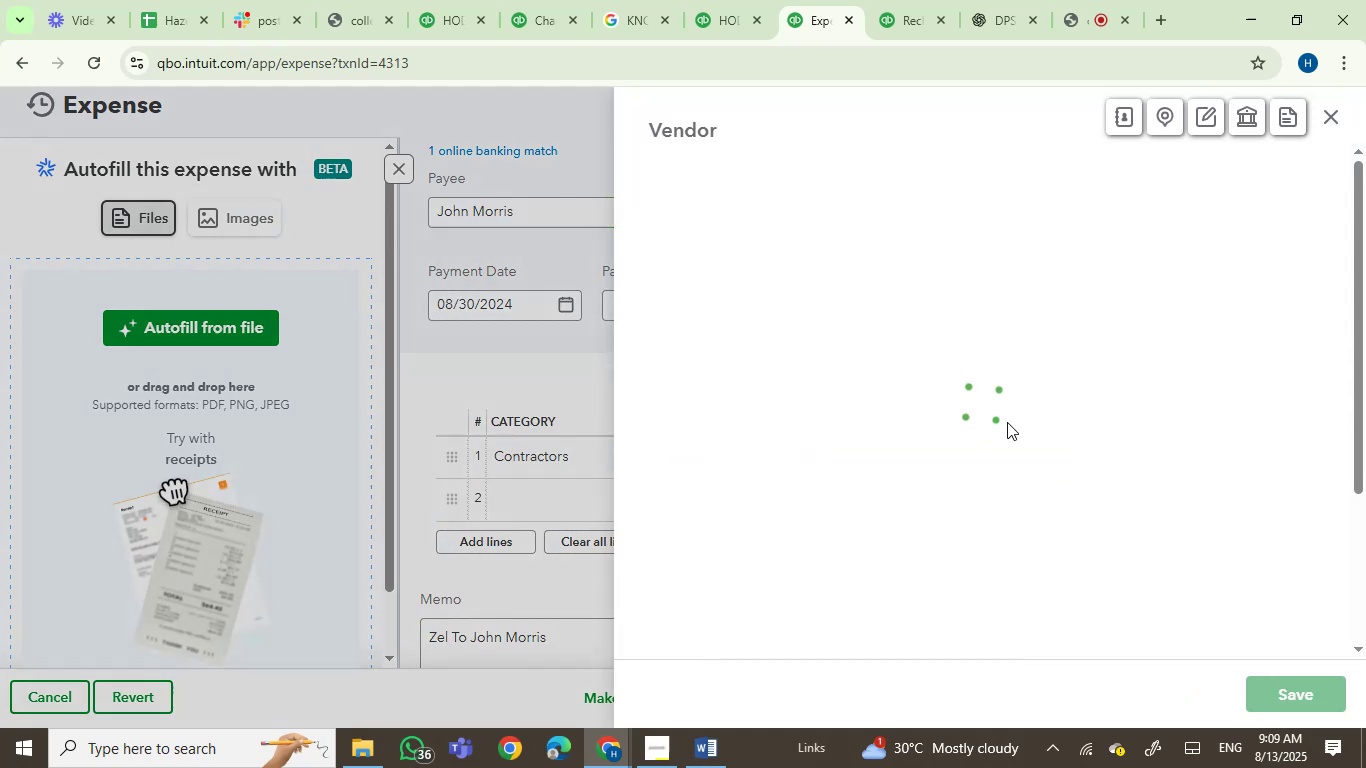 
left_click([1272, 692])
 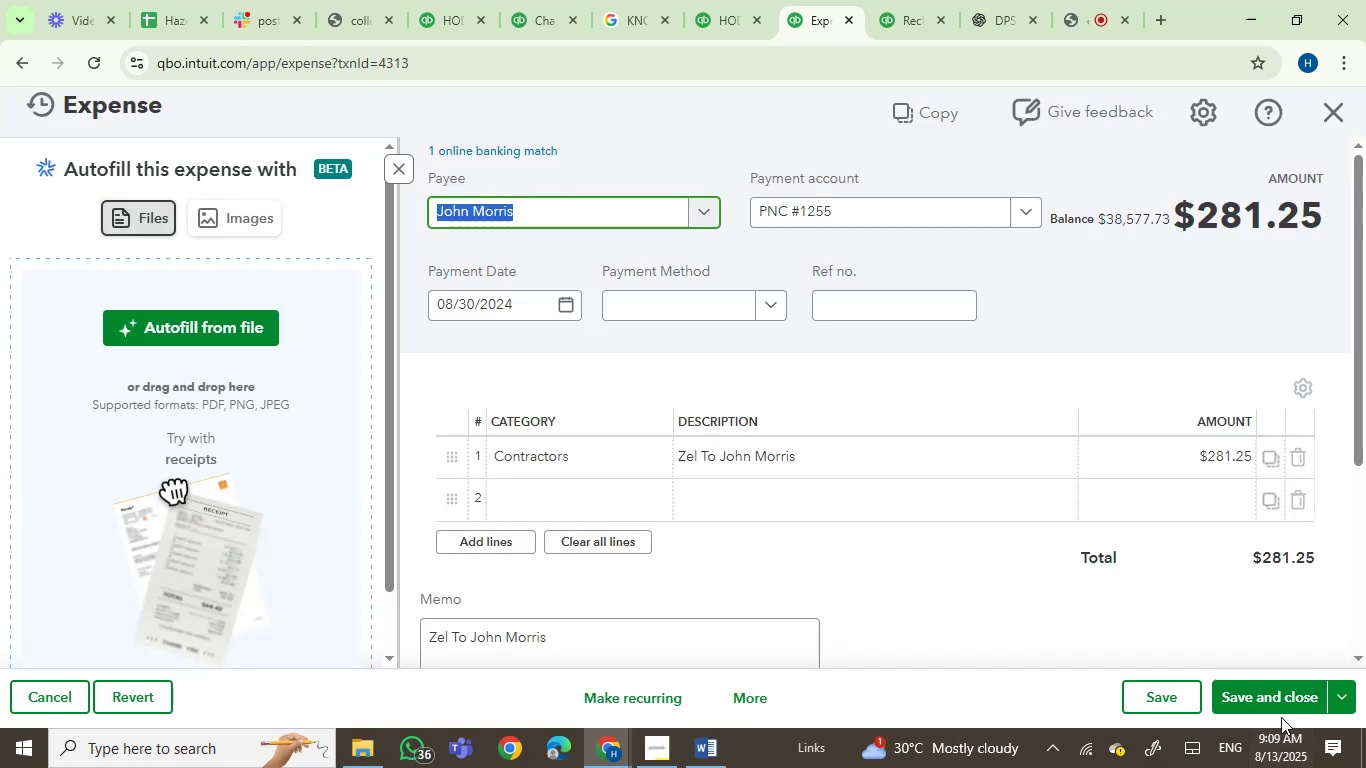 
left_click([1283, 701])
 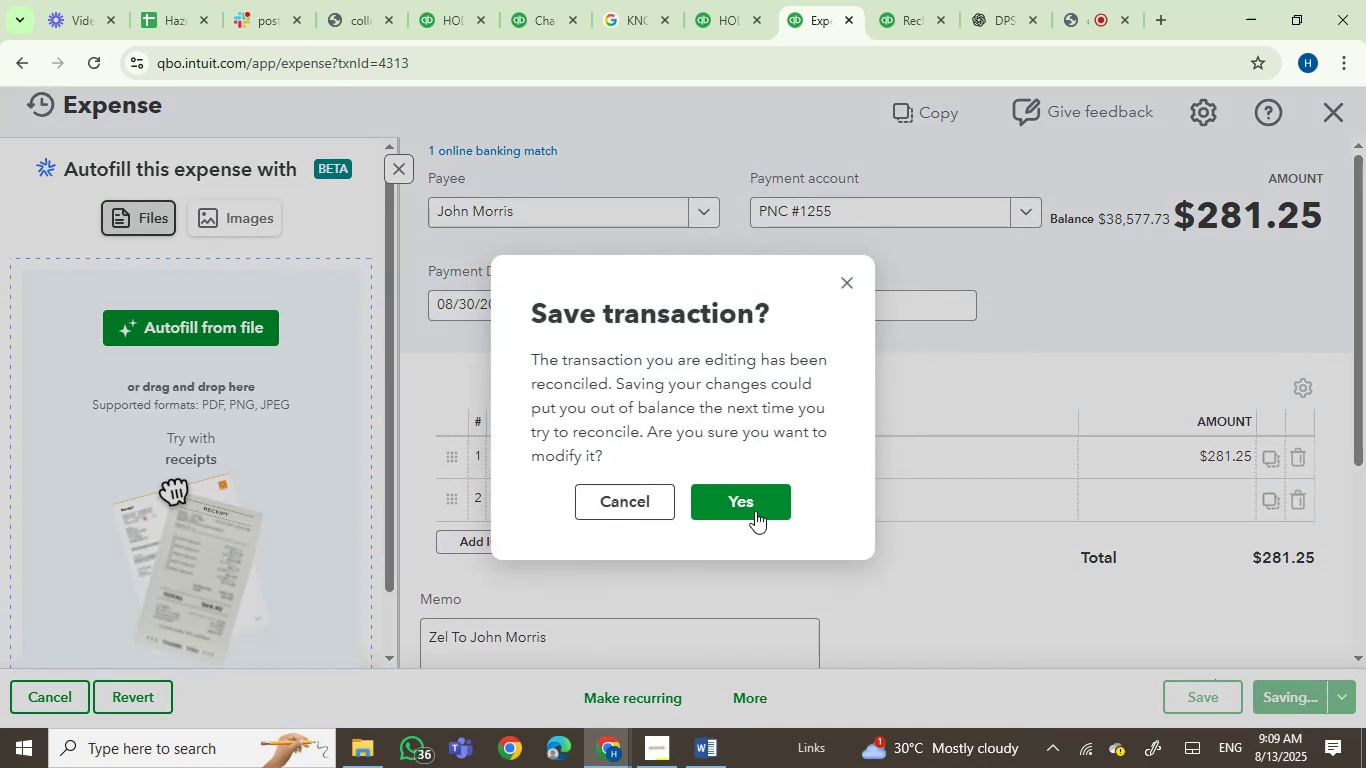 
left_click([753, 507])
 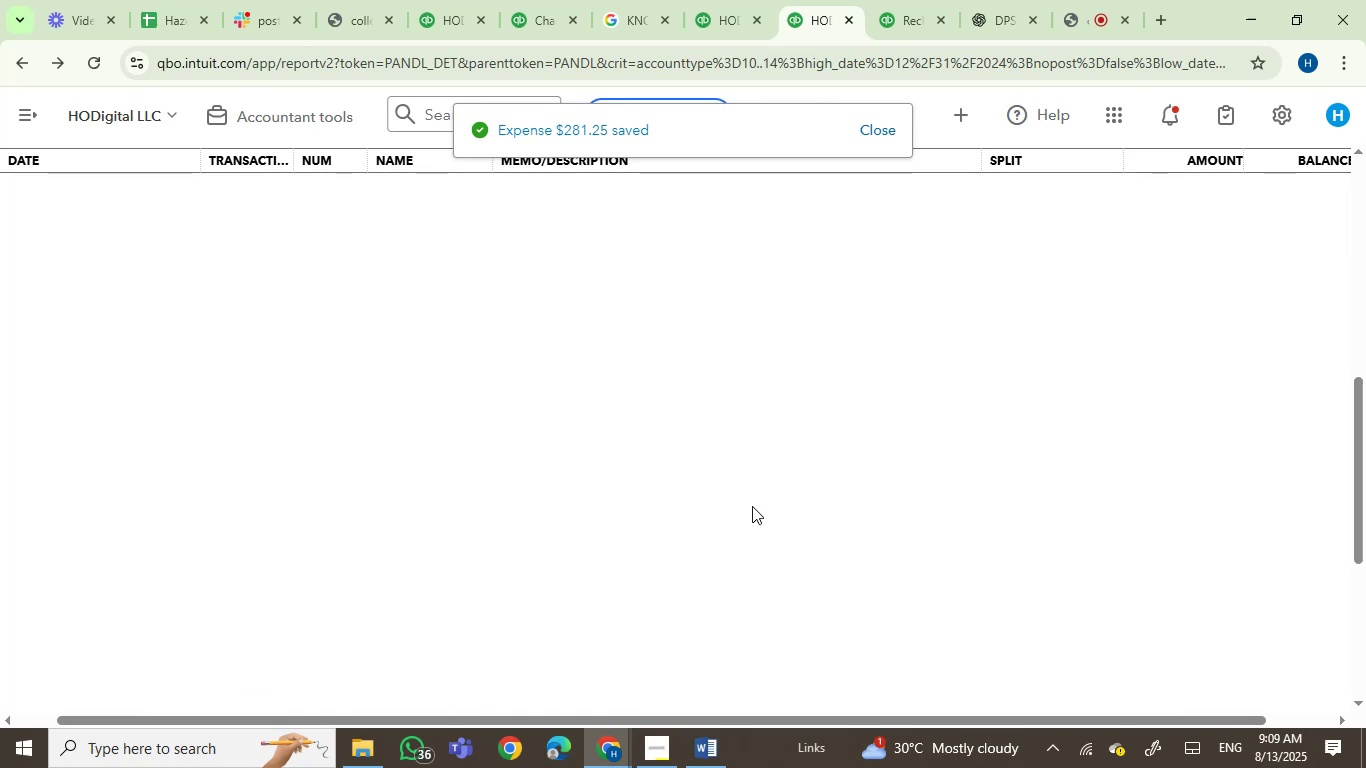 
scroll: coordinate [752, 505], scroll_direction: up, amount: 3.0
 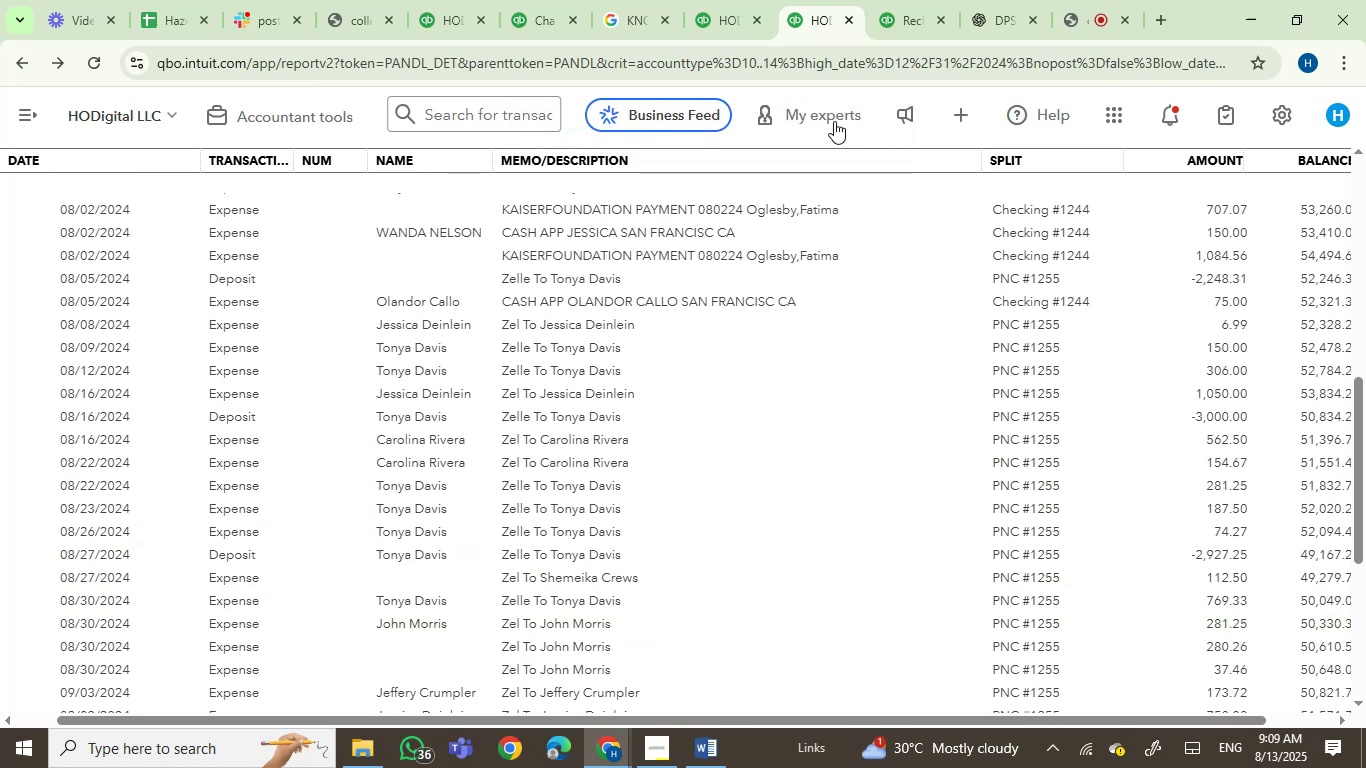 
left_click([890, 11])
 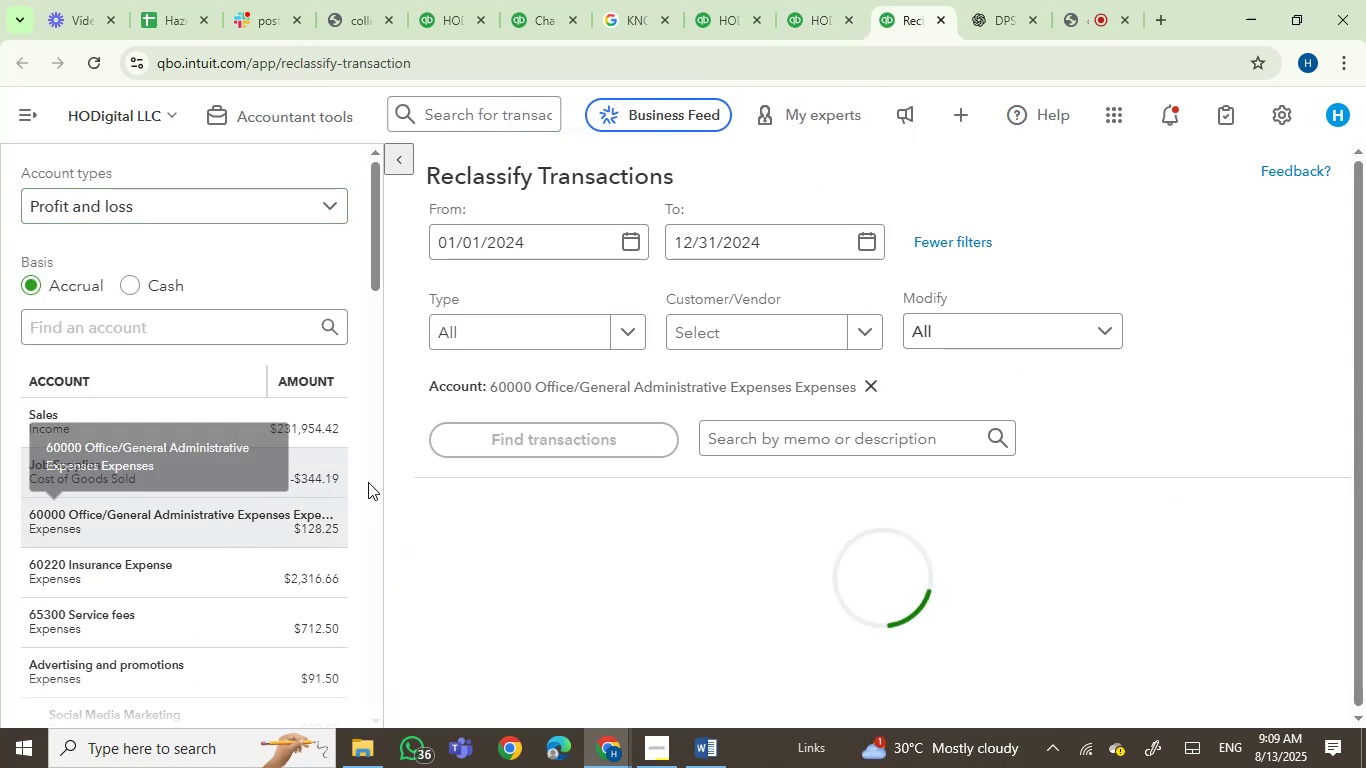 
scroll: coordinate [734, 484], scroll_direction: down, amount: 1.0
 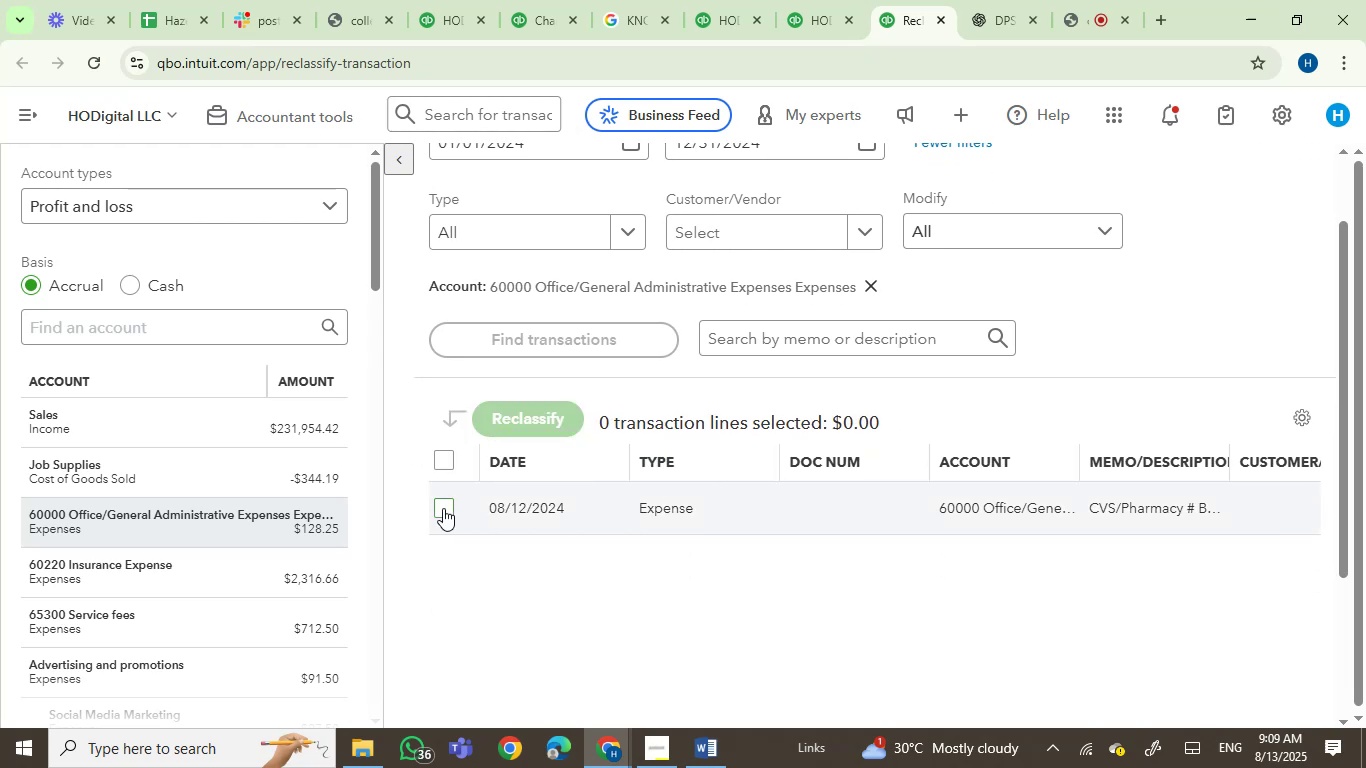 
double_click([515, 416])
 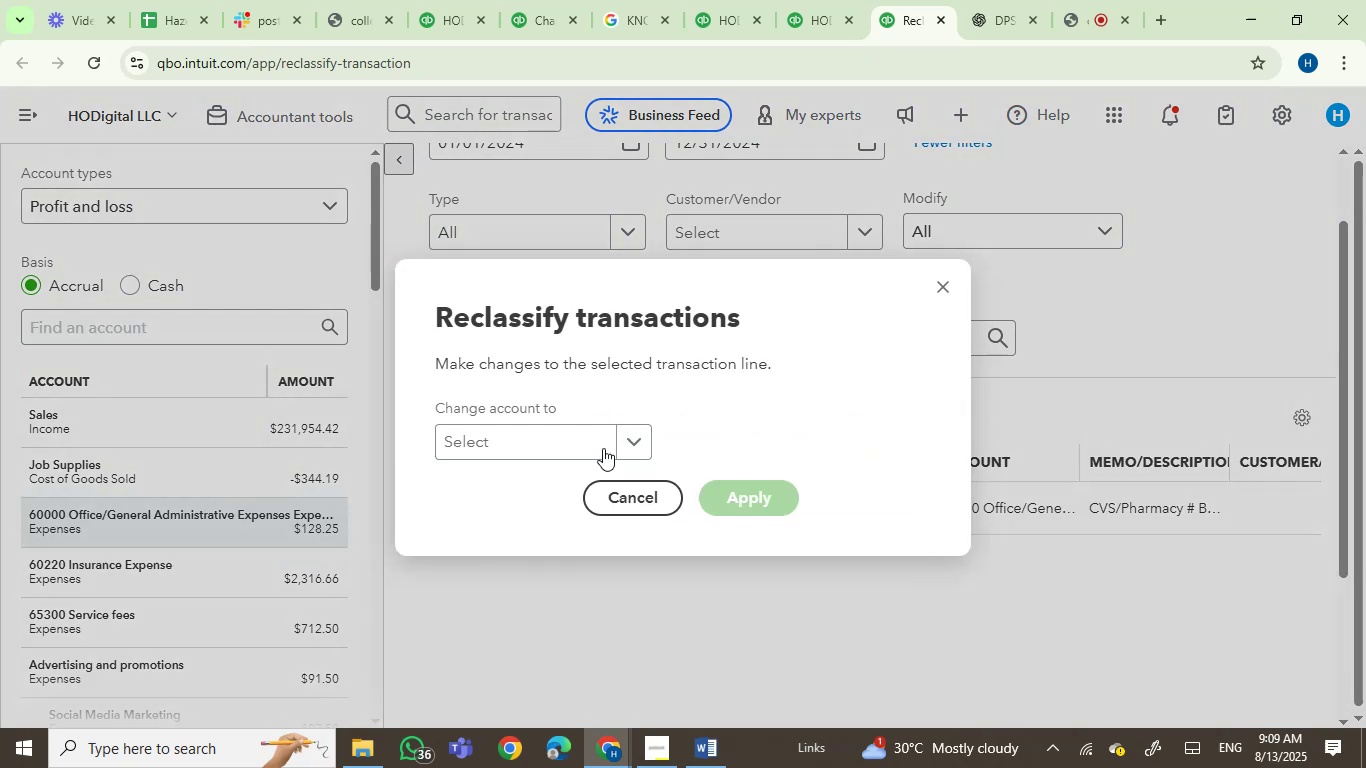 
left_click([538, 436])
 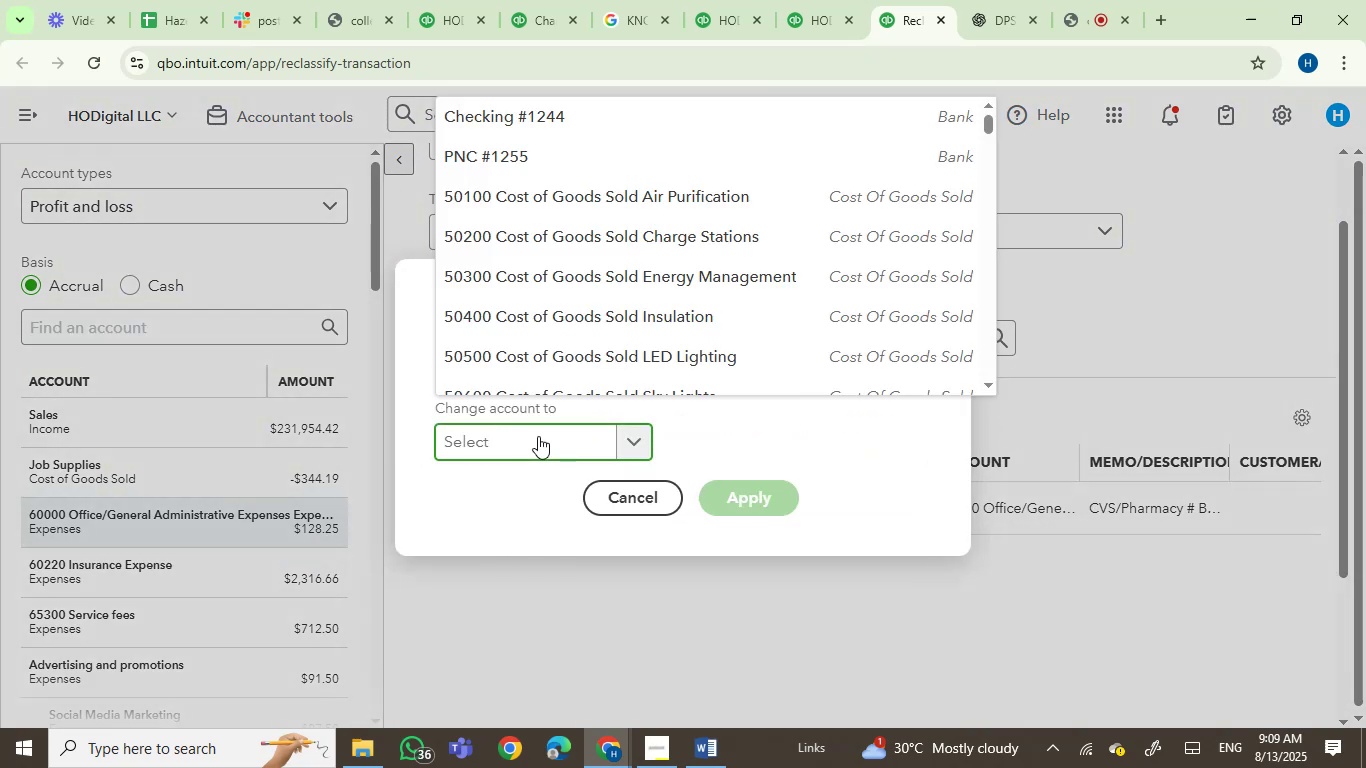 
type(job s)
 